 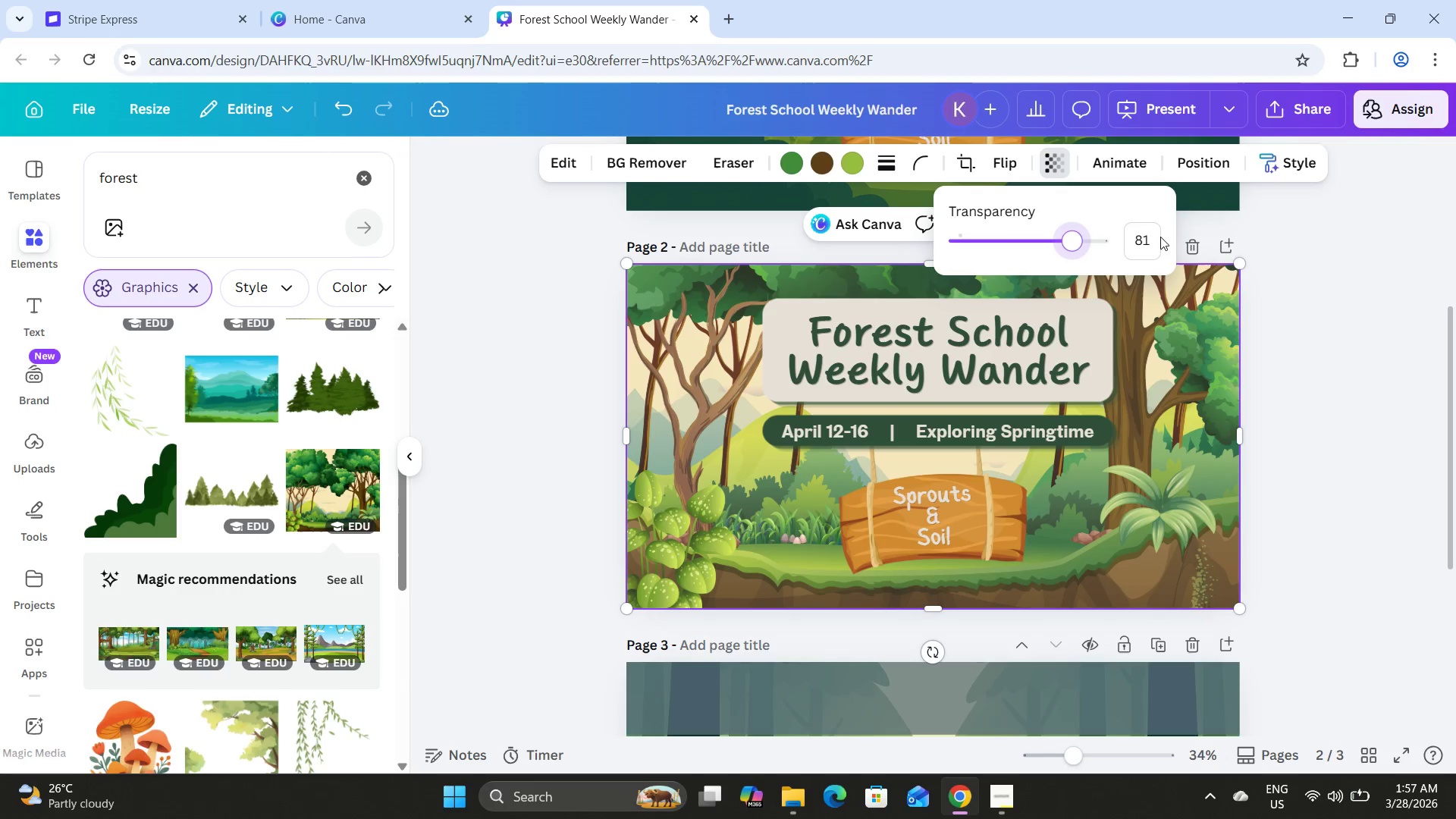 
left_click([1154, 236])
 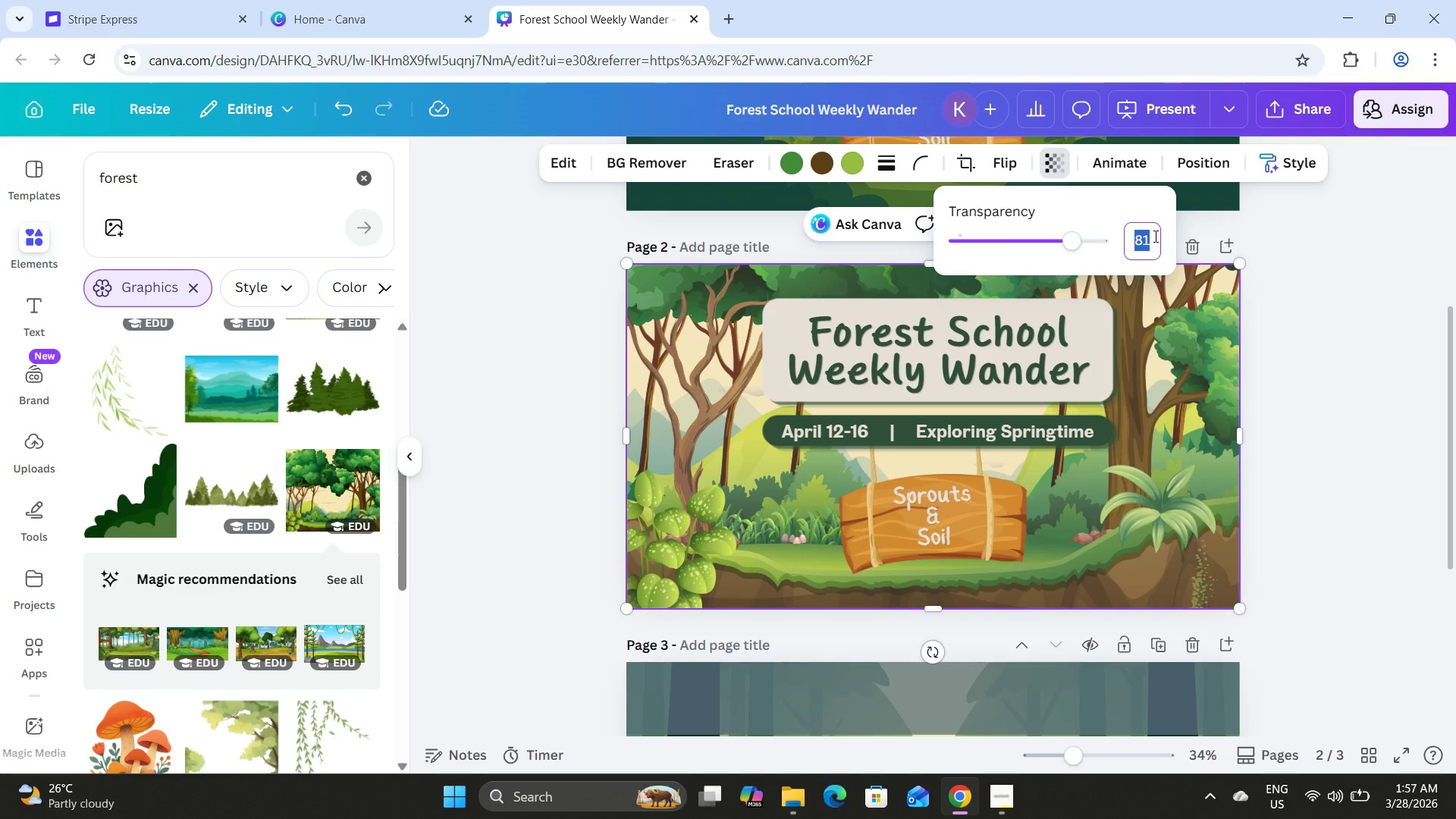 
key(Numpad7)
 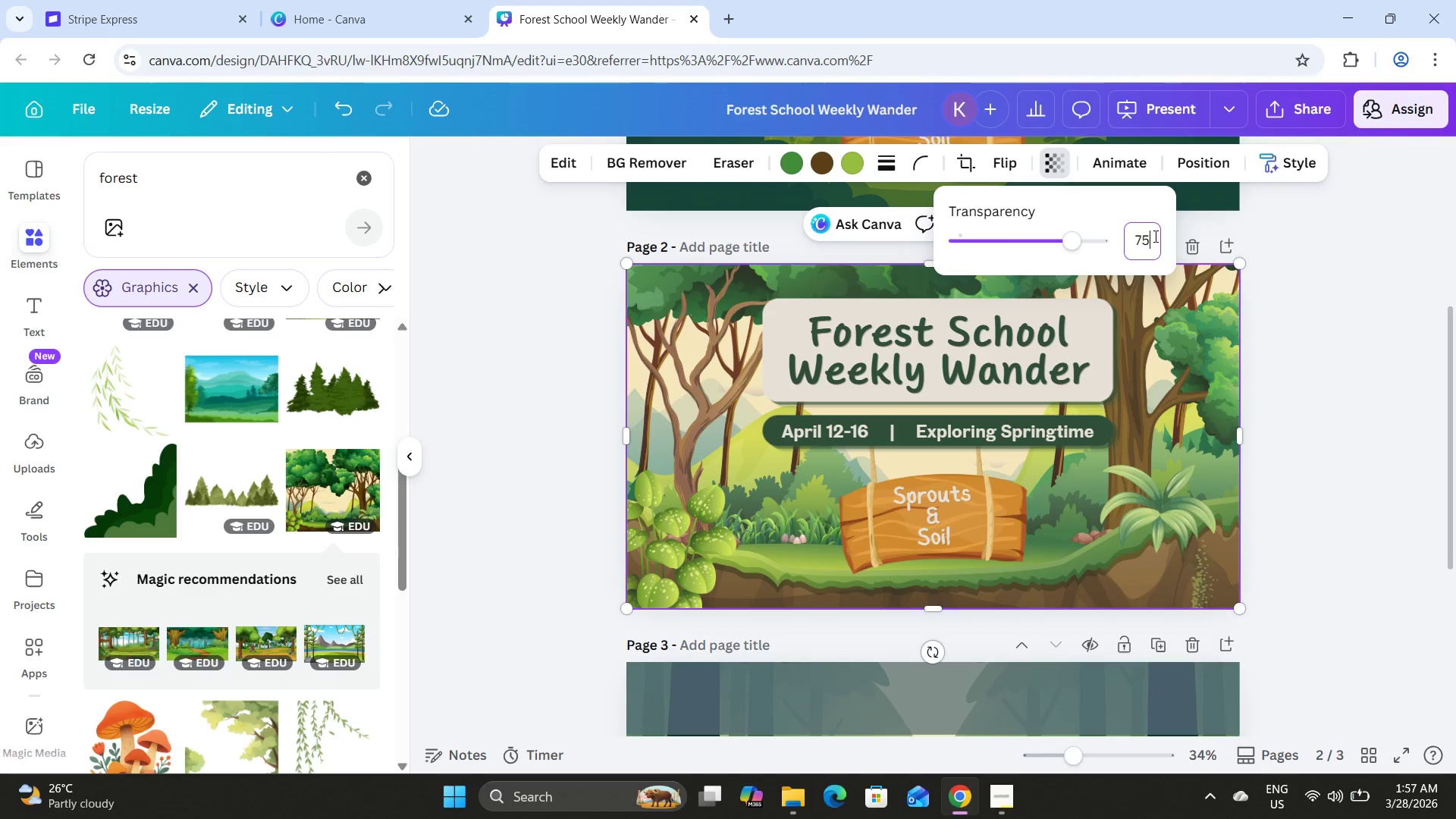 
key(Numpad5)
 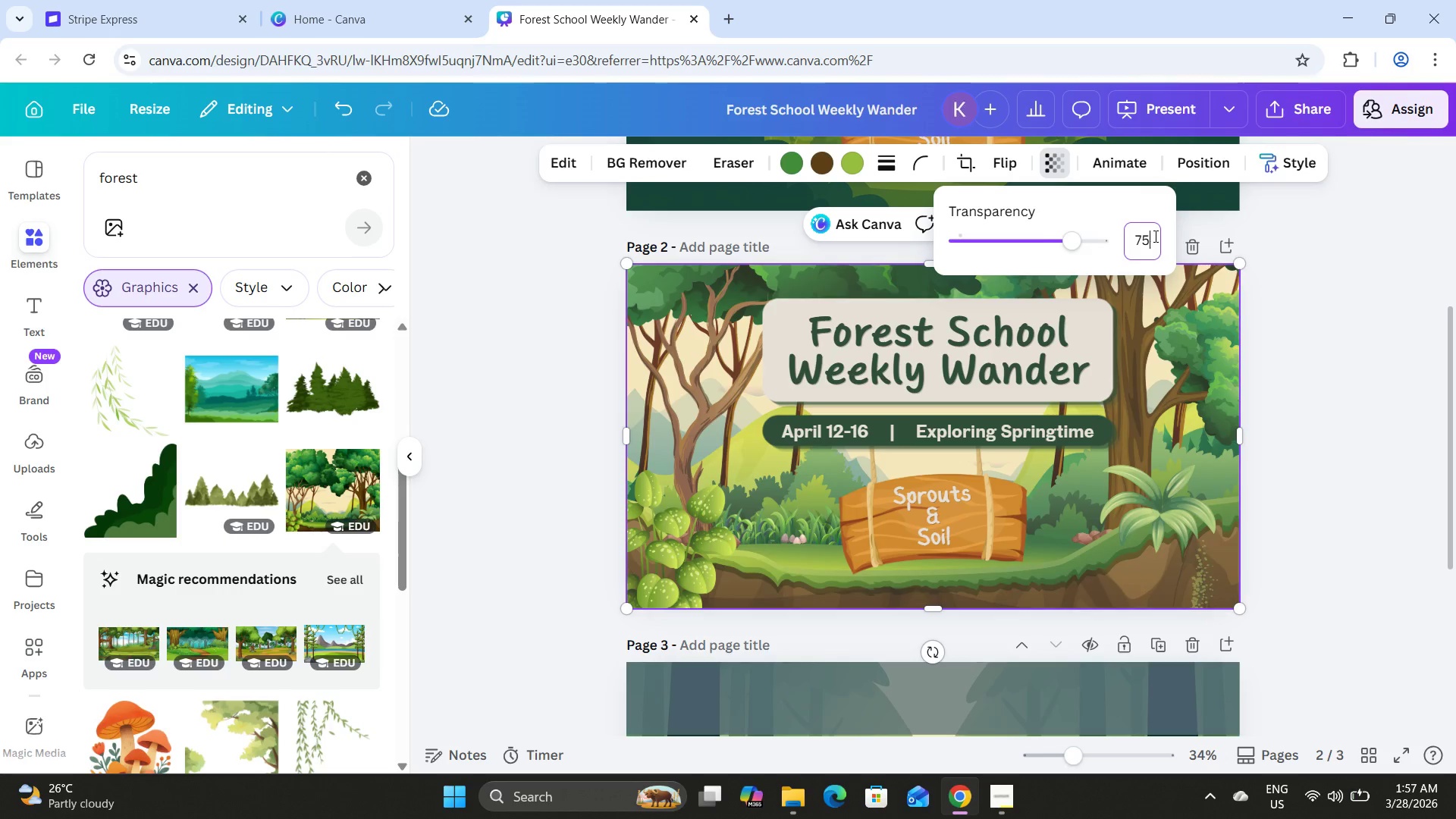 
key(NumpadEnter)
 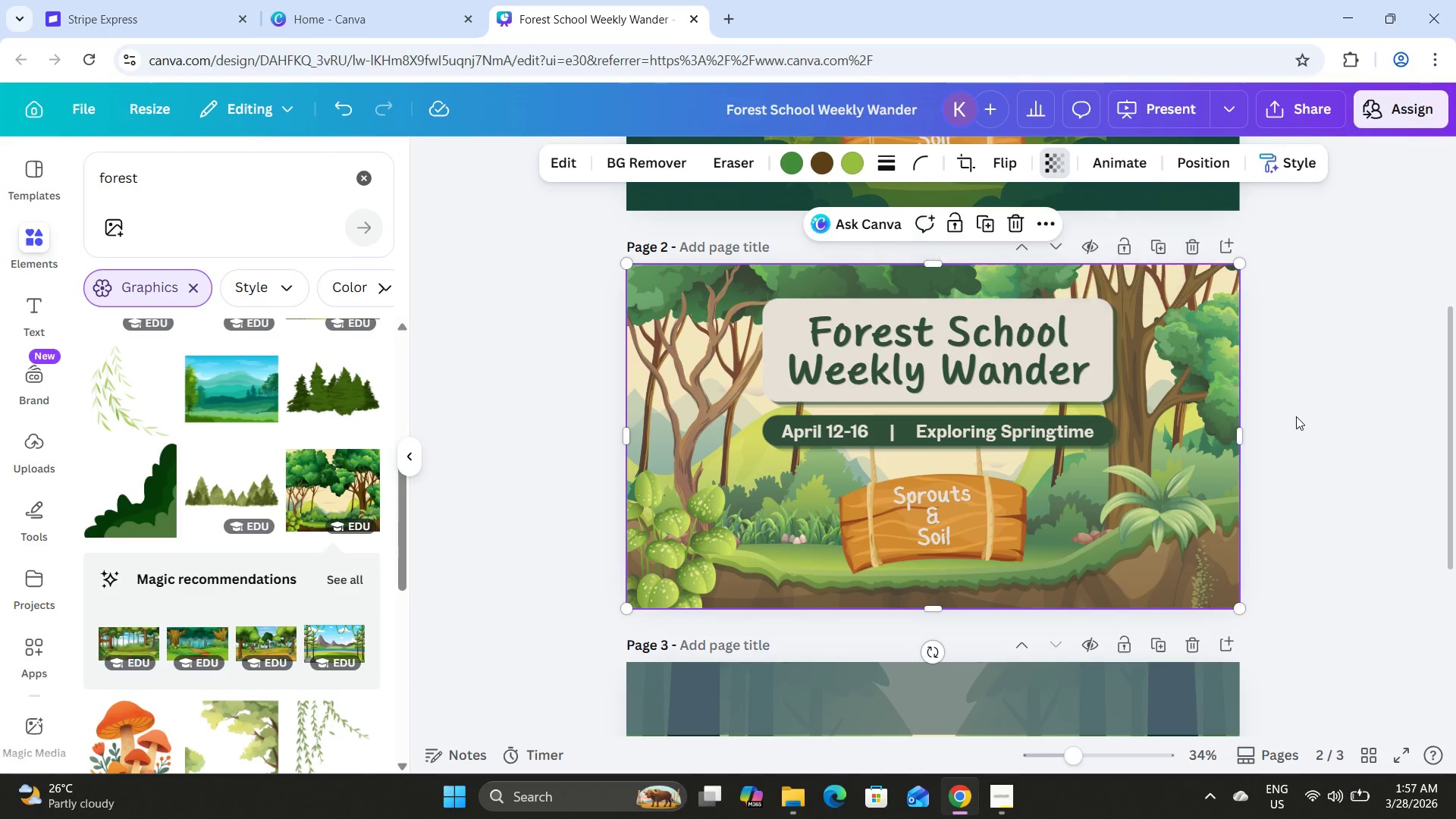 
double_click([1296, 416])
 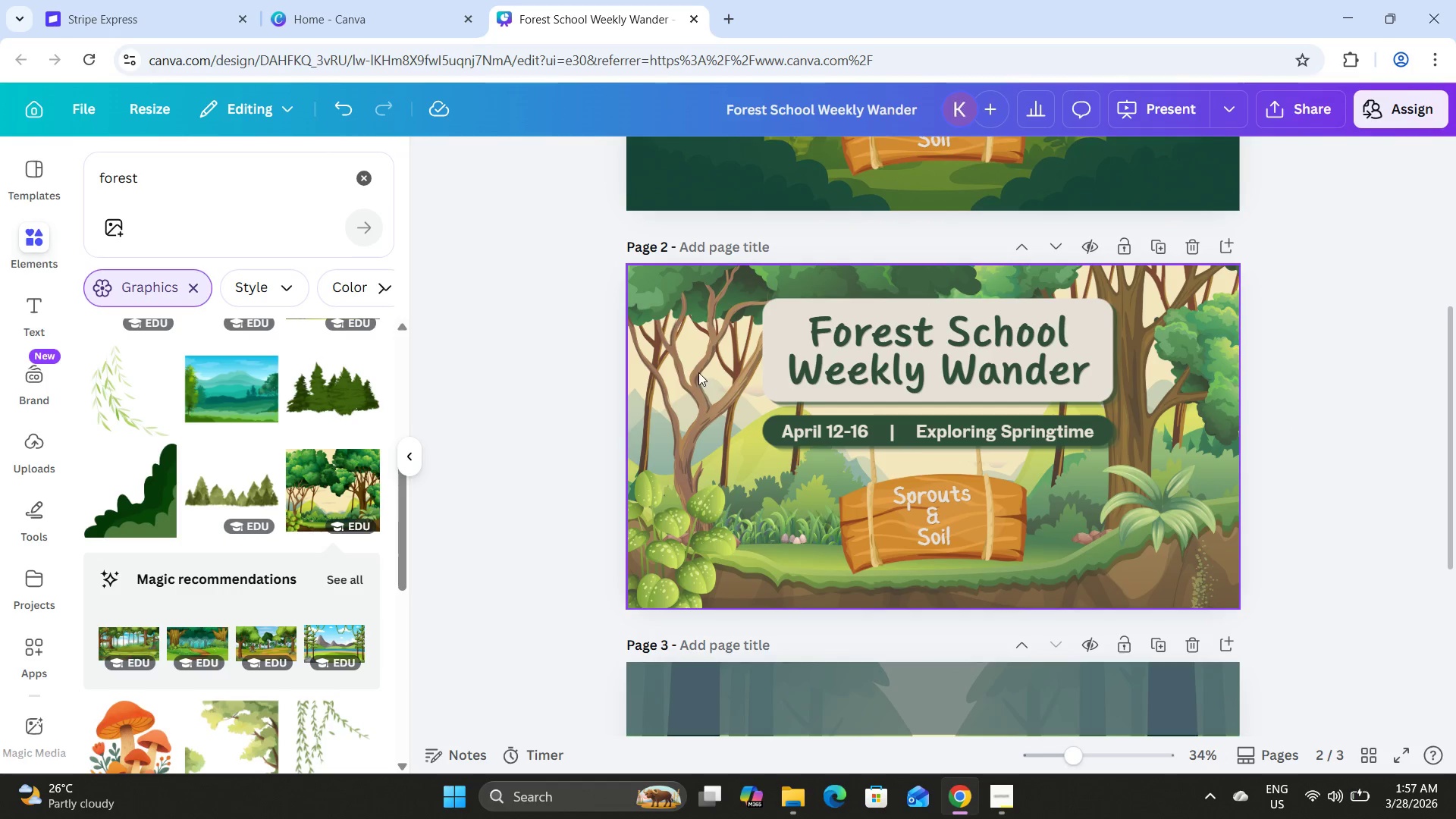 
left_click([698, 372])
 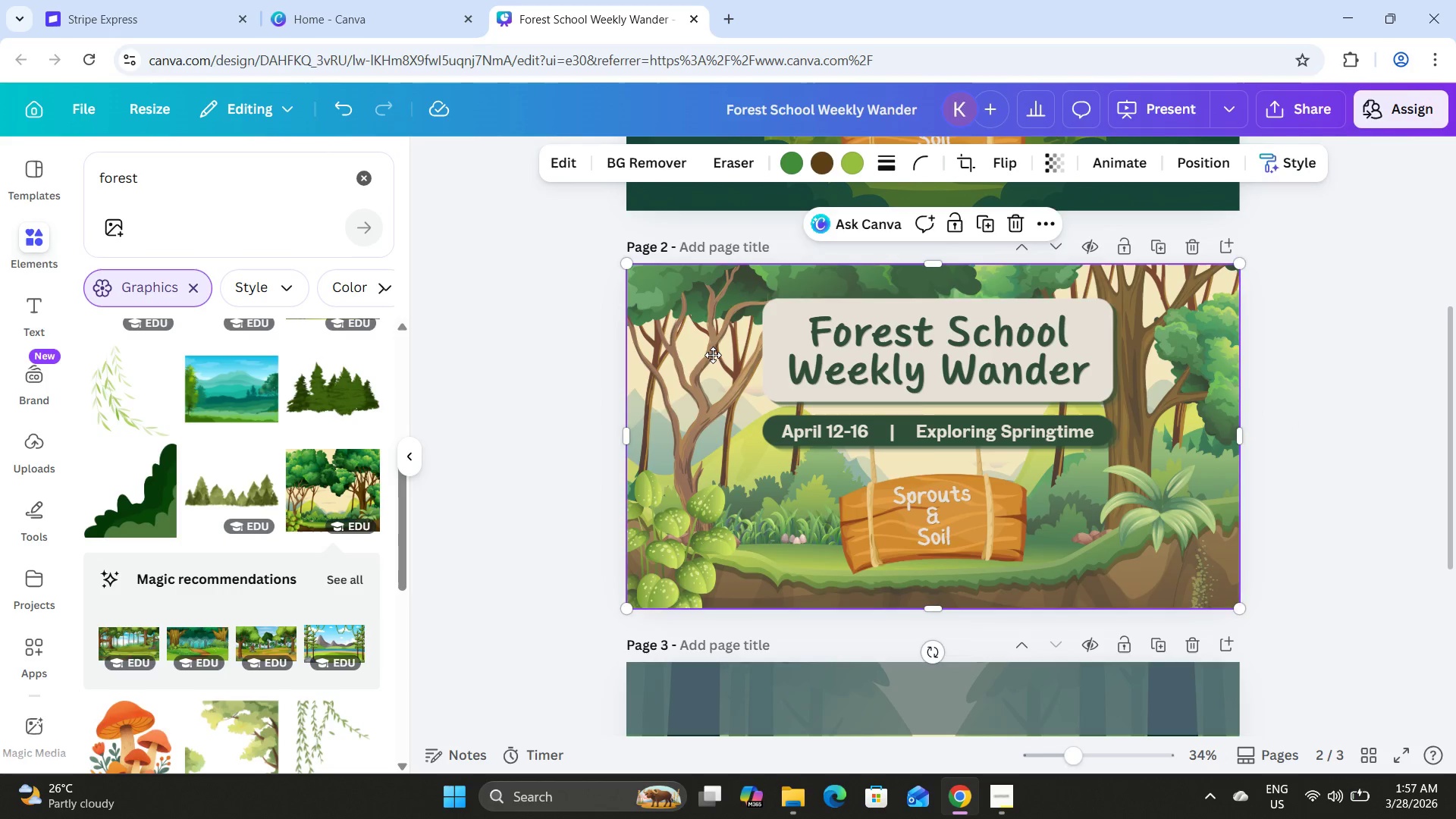 
left_click_drag(start_coordinate=[713, 350], to_coordinate=[704, 405])
 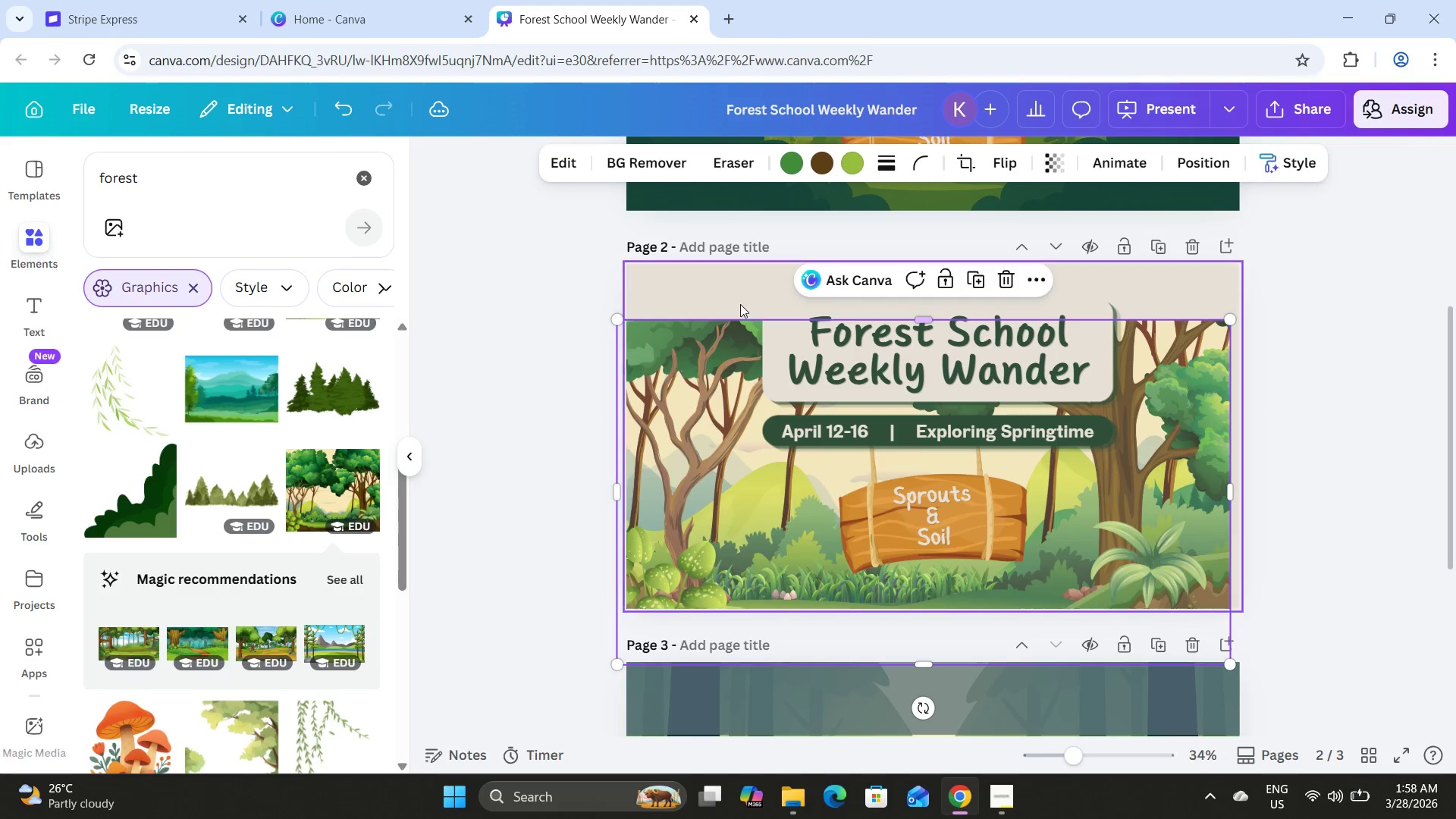 
left_click([740, 303])
 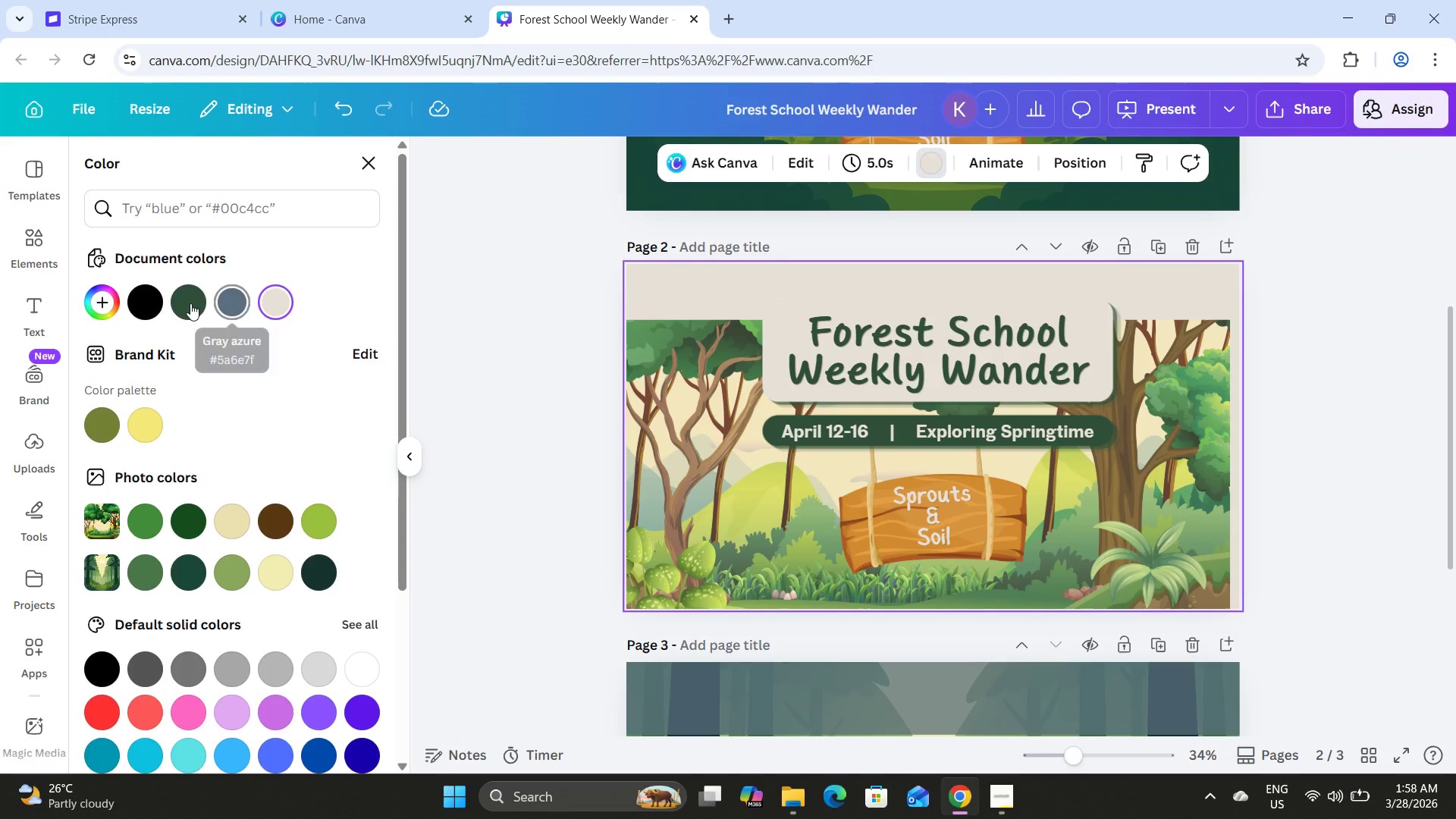 
left_click([190, 303])
 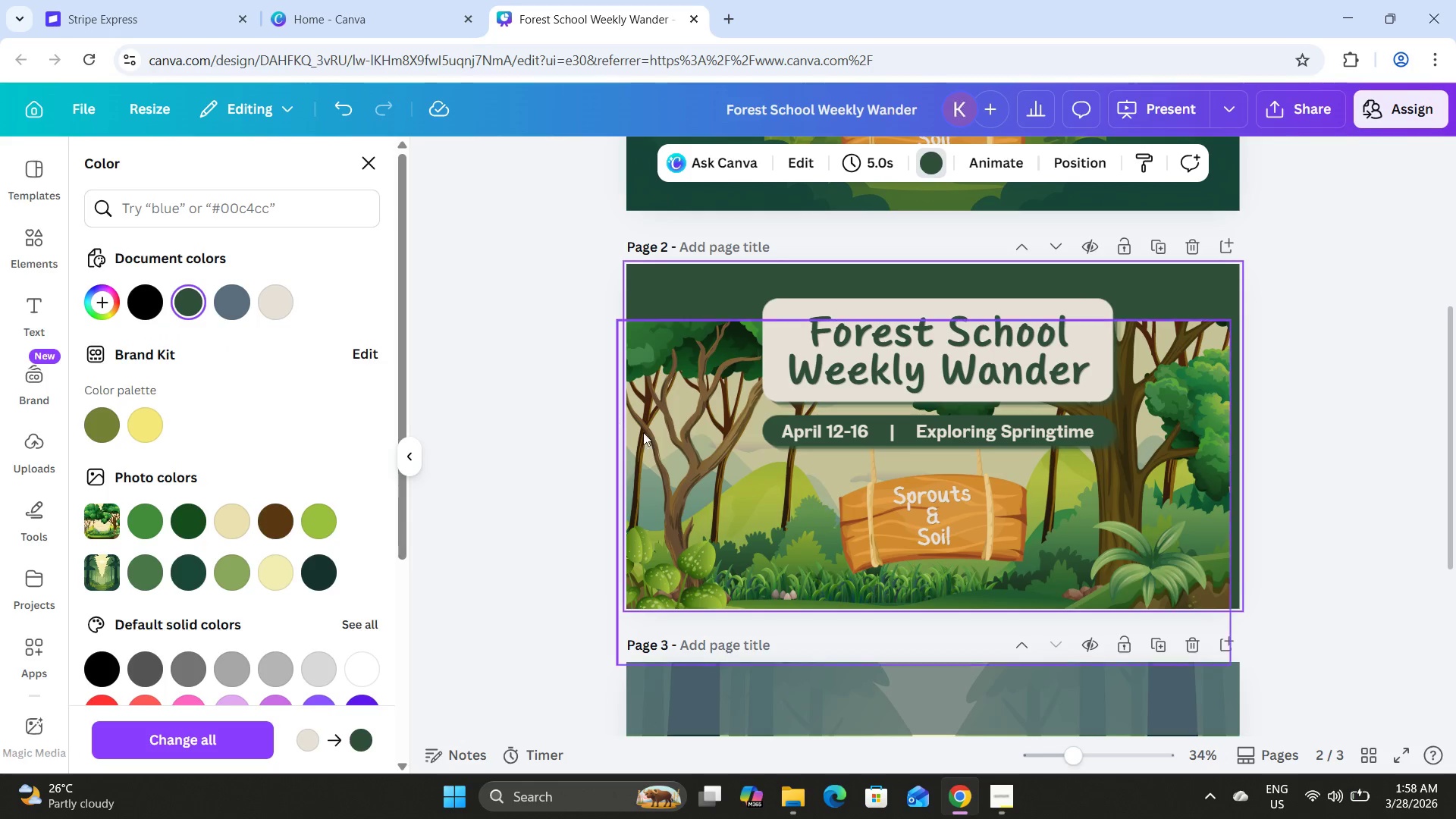 
left_click_drag(start_coordinate=[712, 449], to_coordinate=[722, 395])
 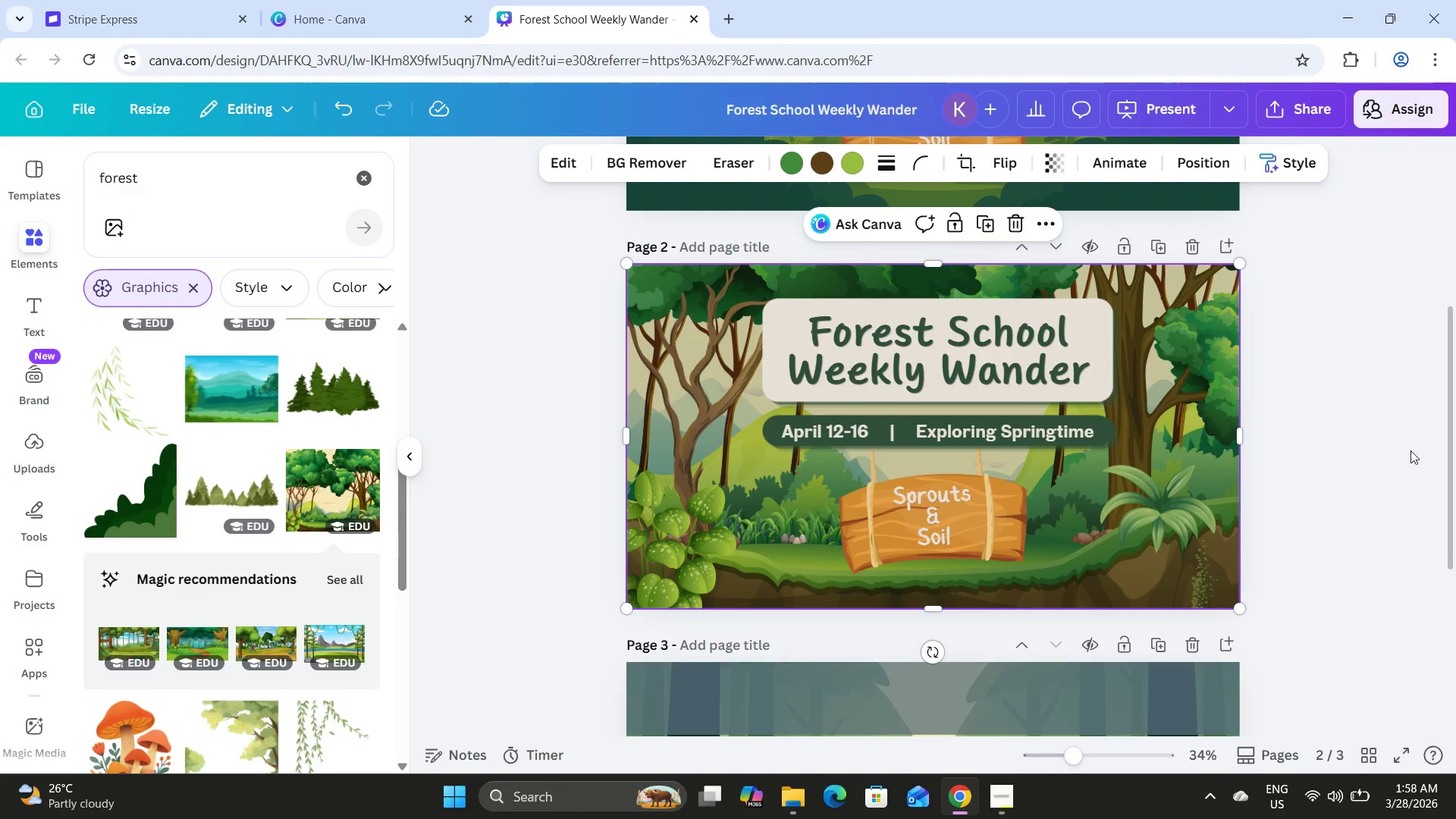 
double_click([1380, 446])
 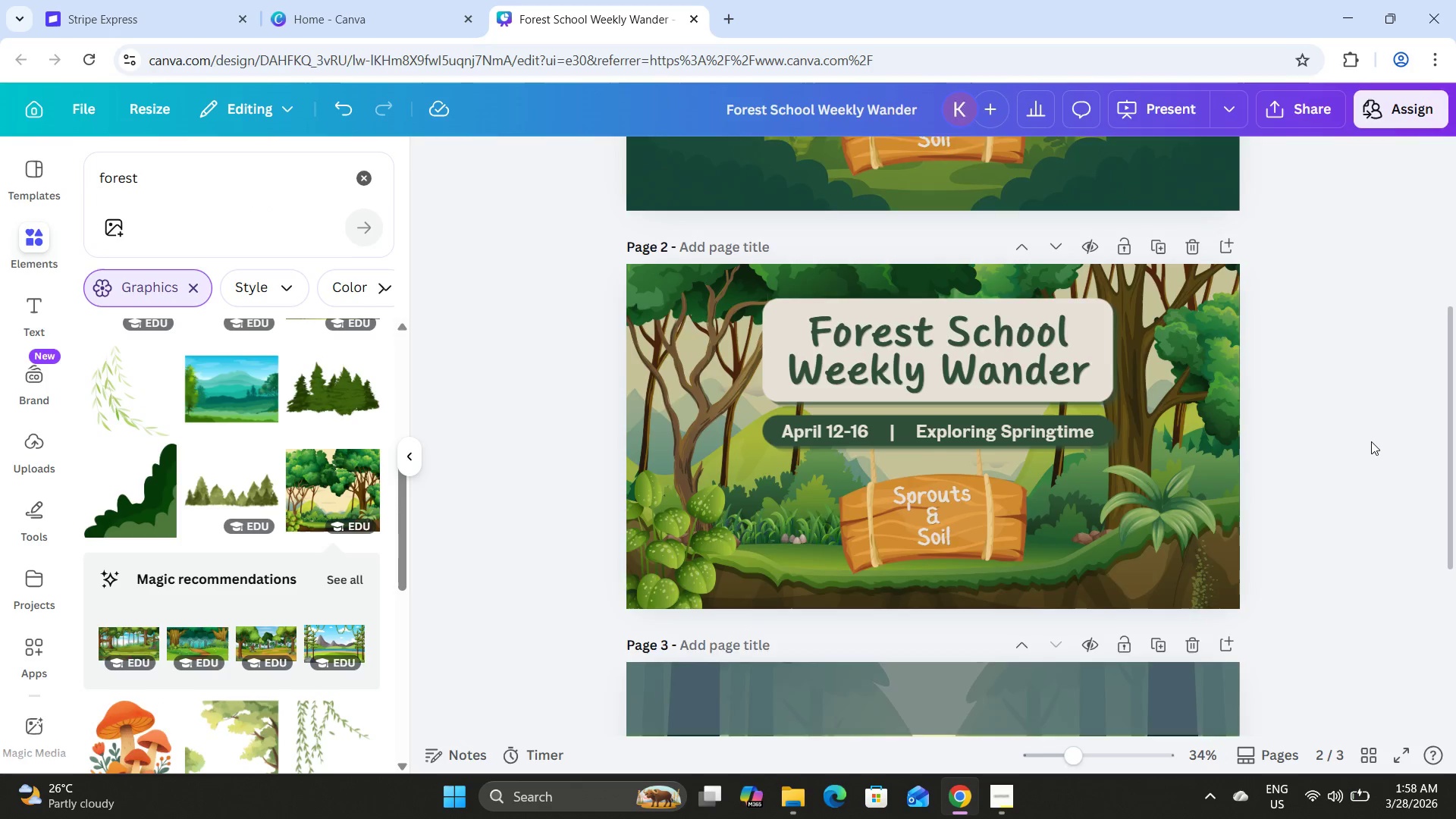 
scroll: coordinate [1371, 441], scroll_direction: up, amount: 3.0
 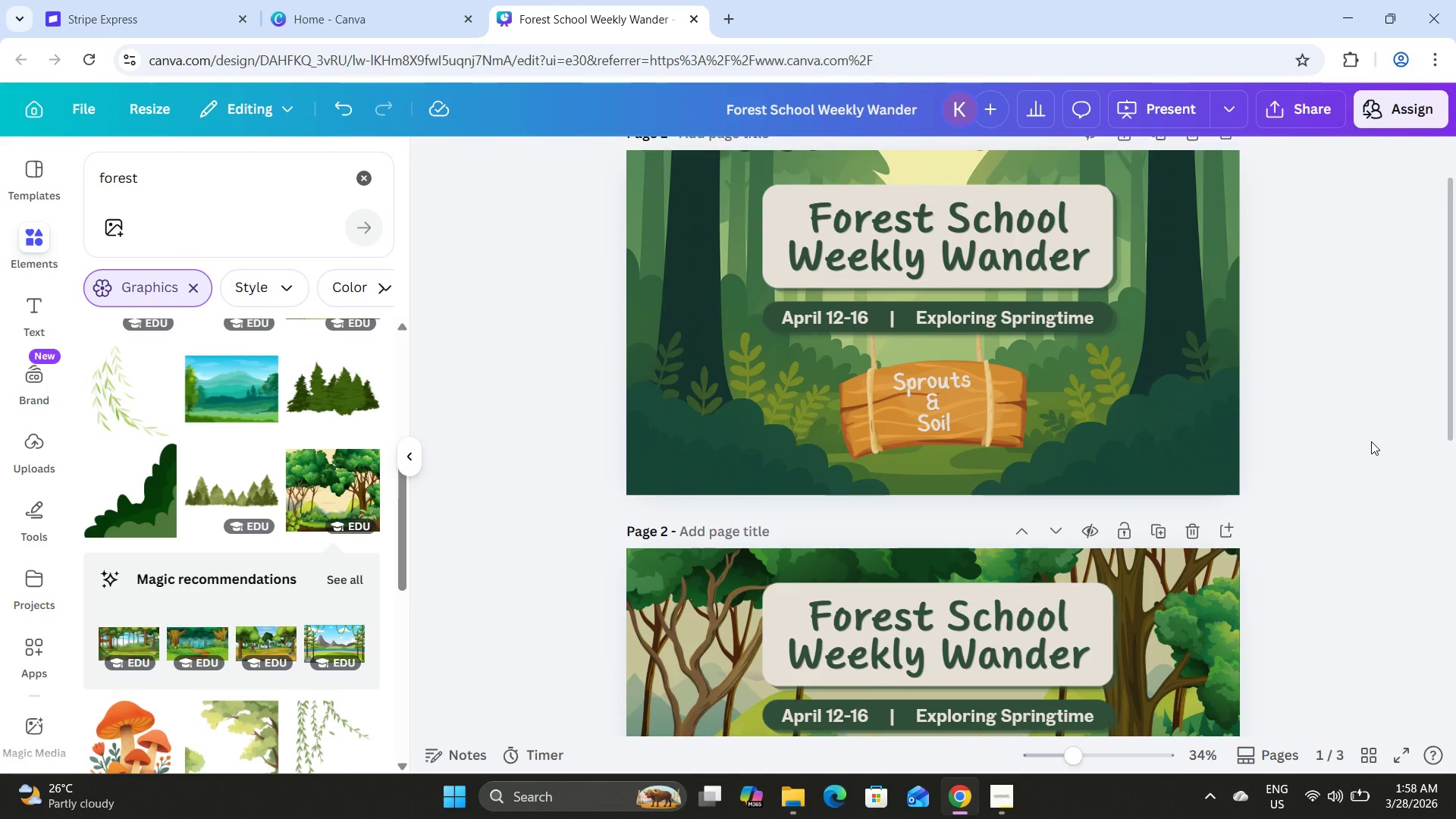 
scroll: coordinate [1371, 441], scroll_direction: down, amount: 4.0
 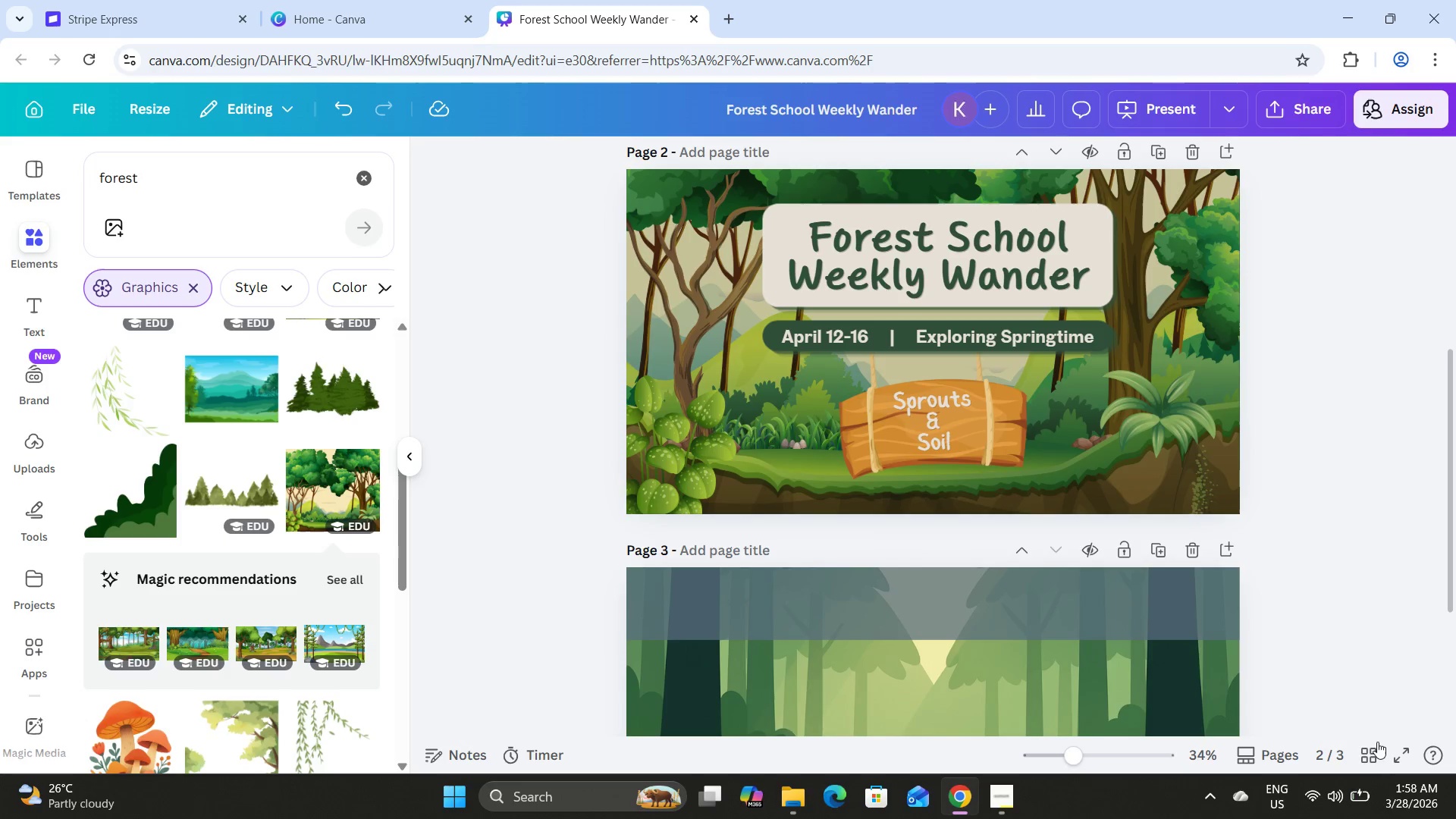 
left_click([1367, 743])
 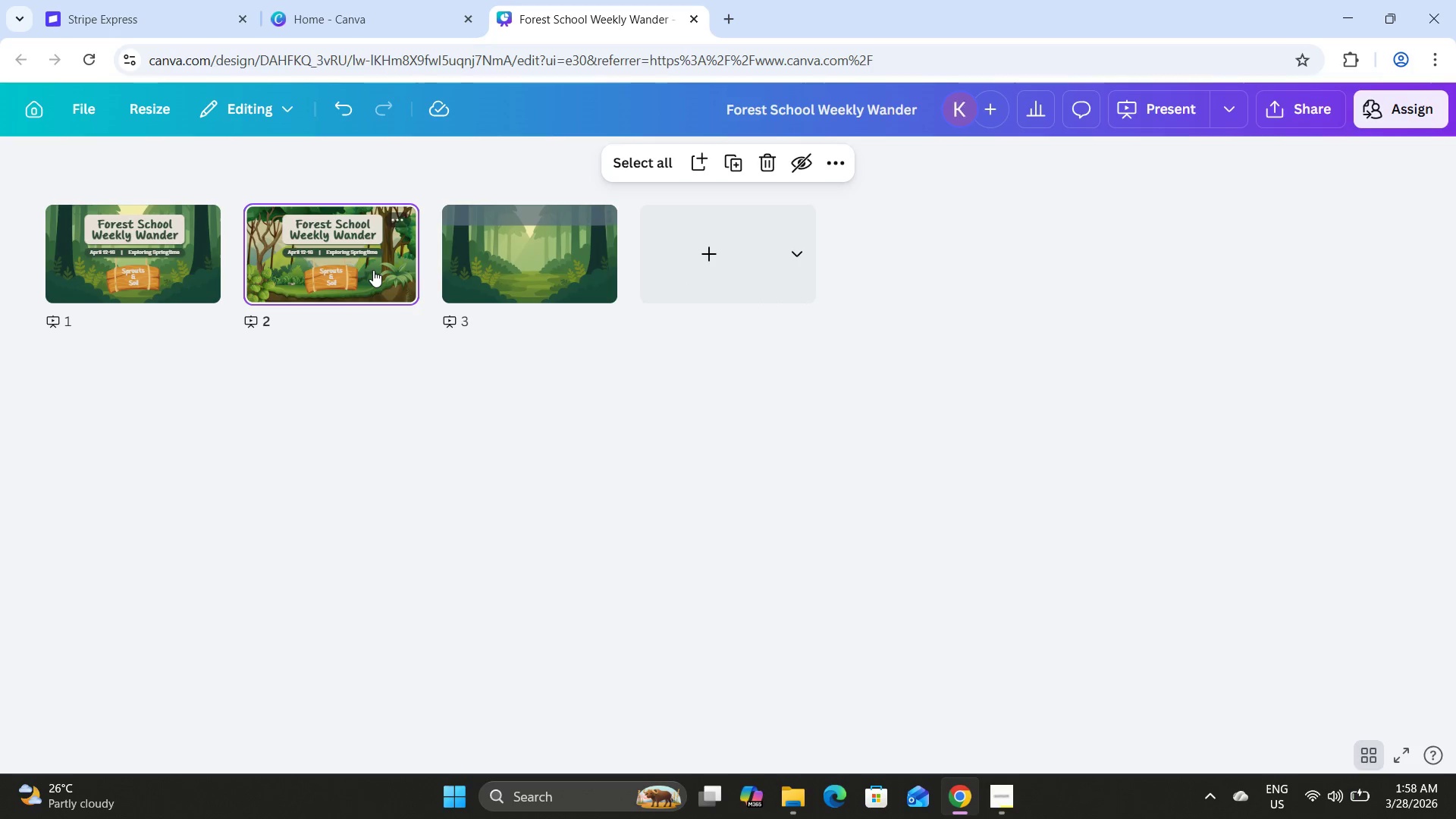 
double_click([373, 270])
 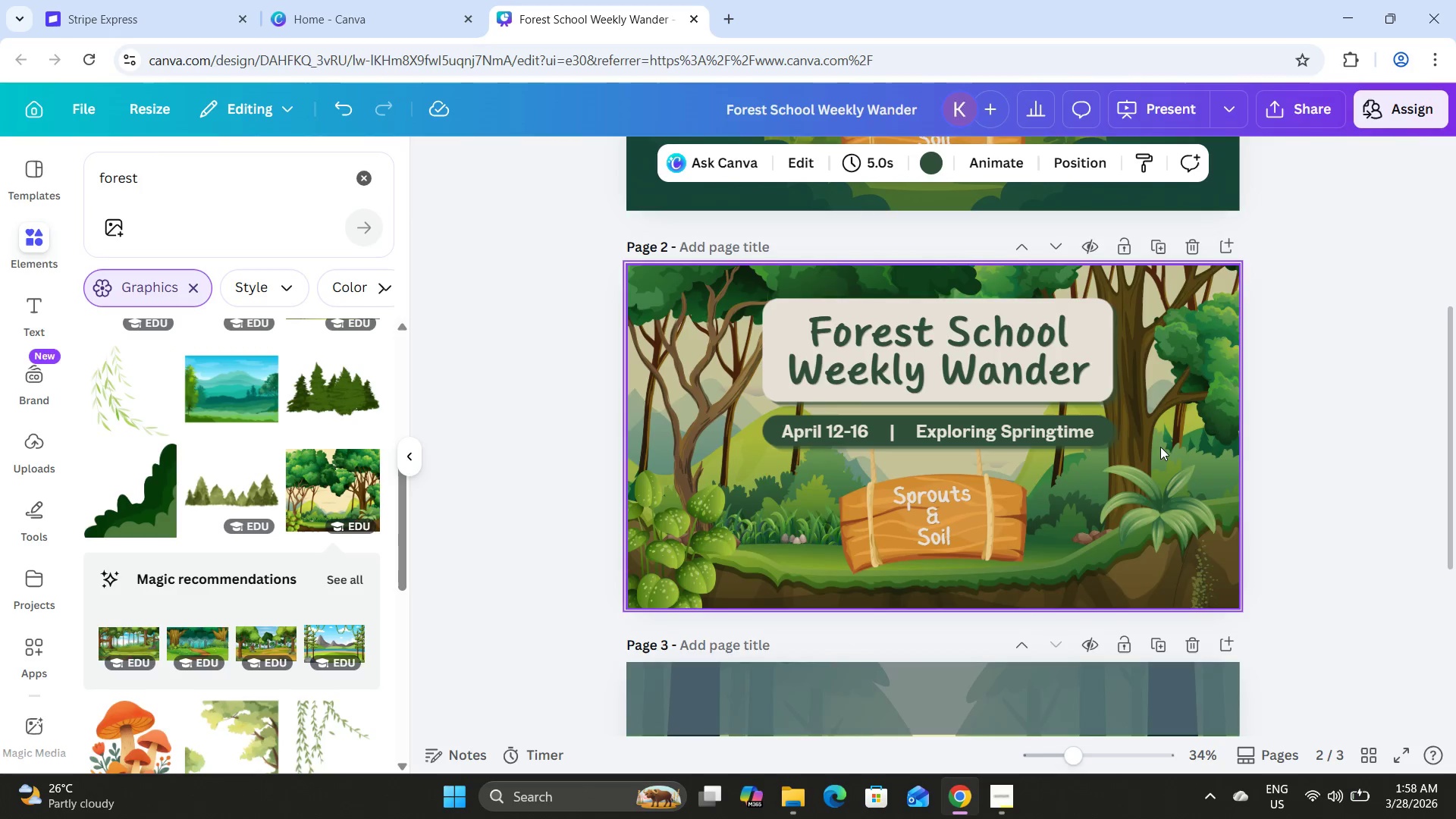 
scroll: coordinate [1160, 434], scroll_direction: up, amount: 1.0
 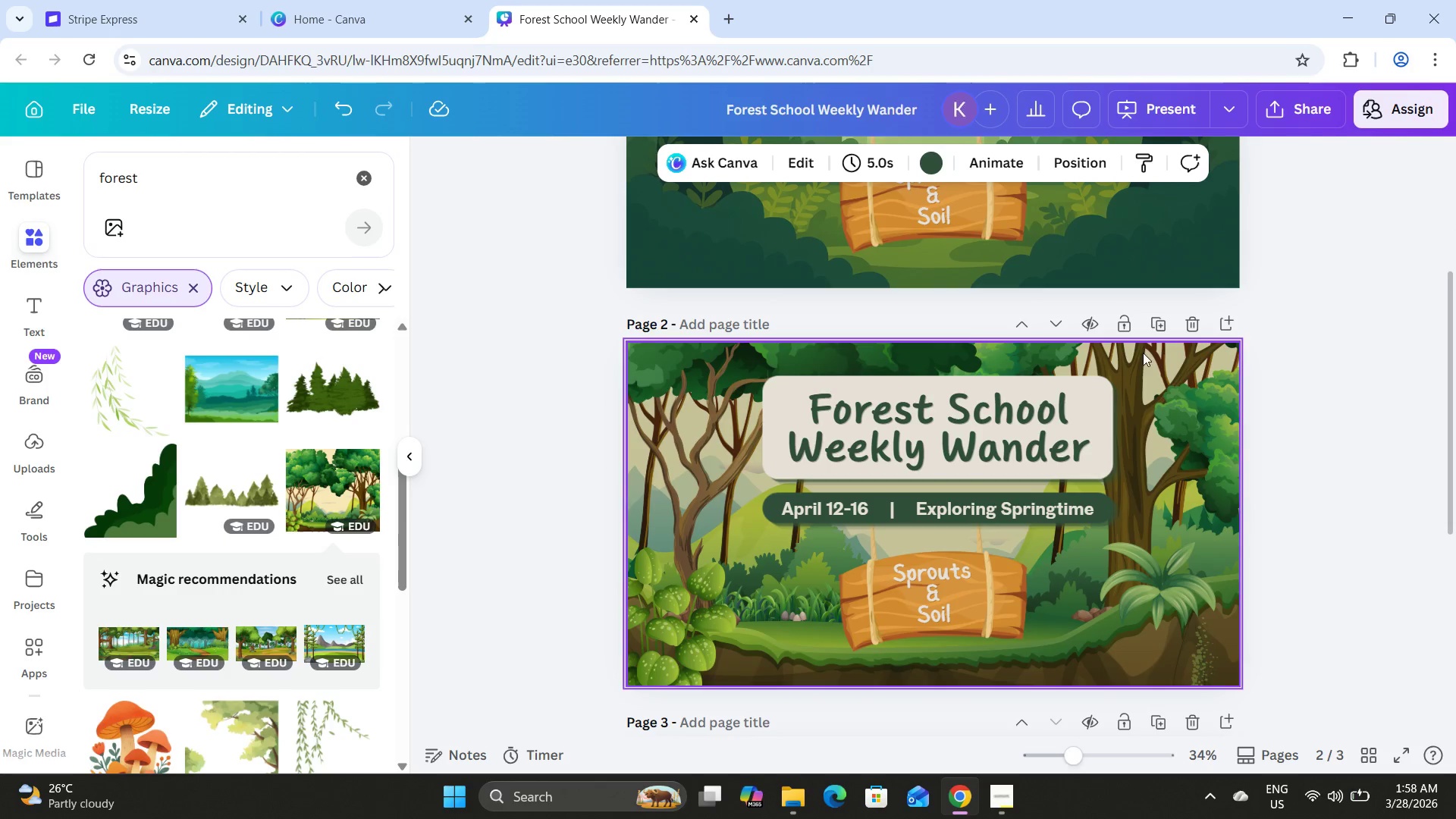 
left_click([1154, 328])
 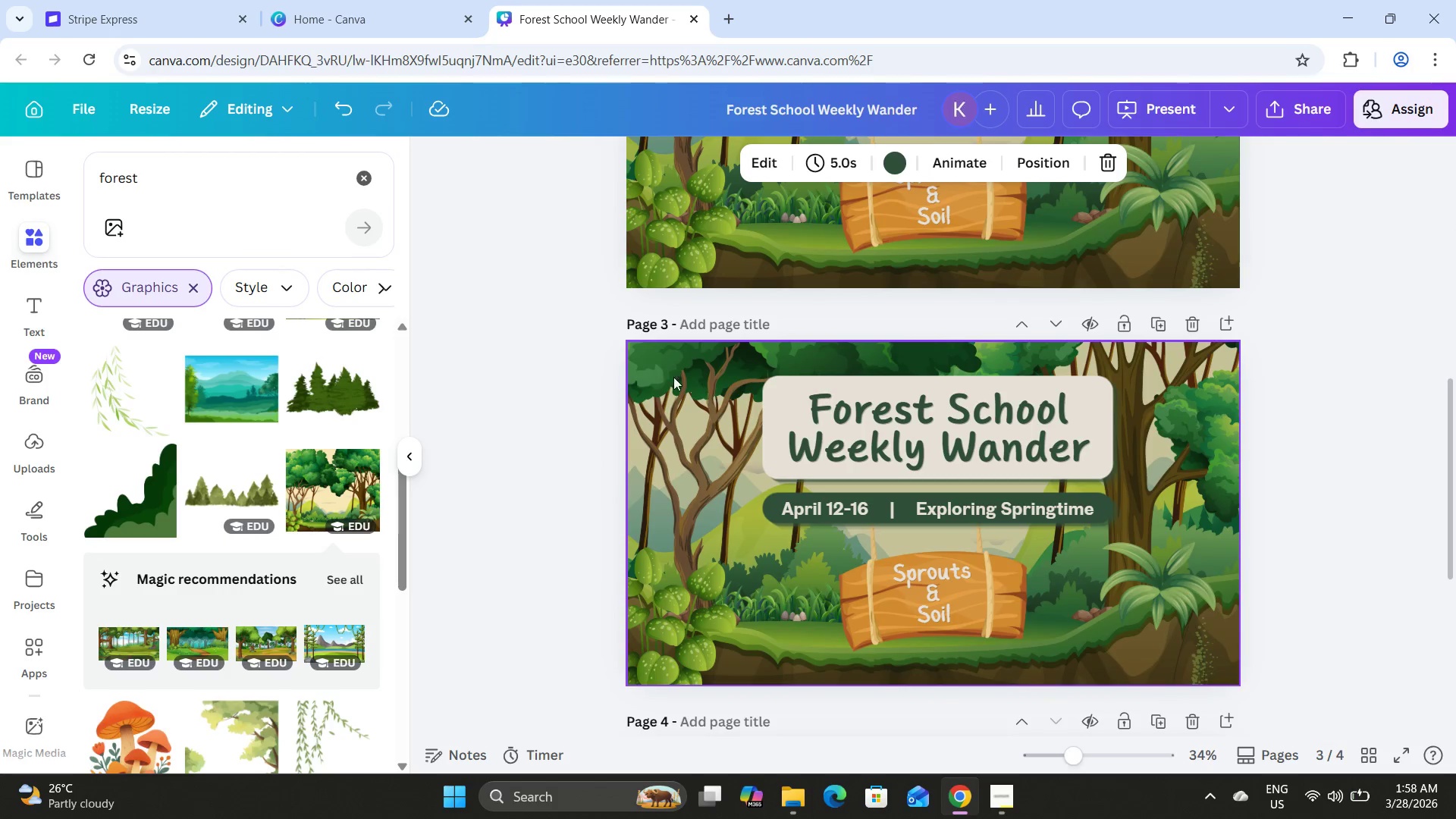 
double_click([662, 374])
 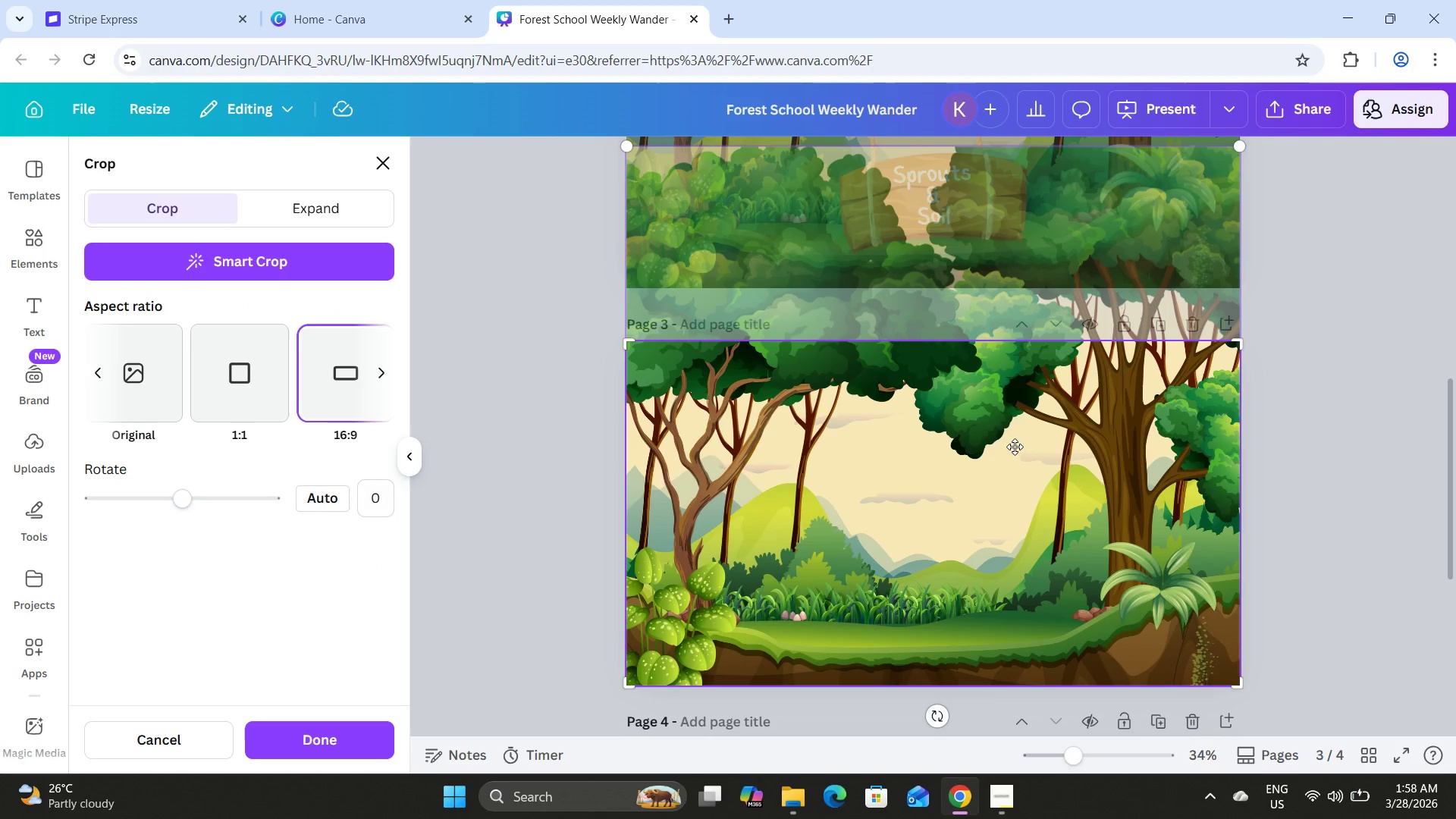 
left_click_drag(start_coordinate=[1009, 445], to_coordinate=[1015, 384])
 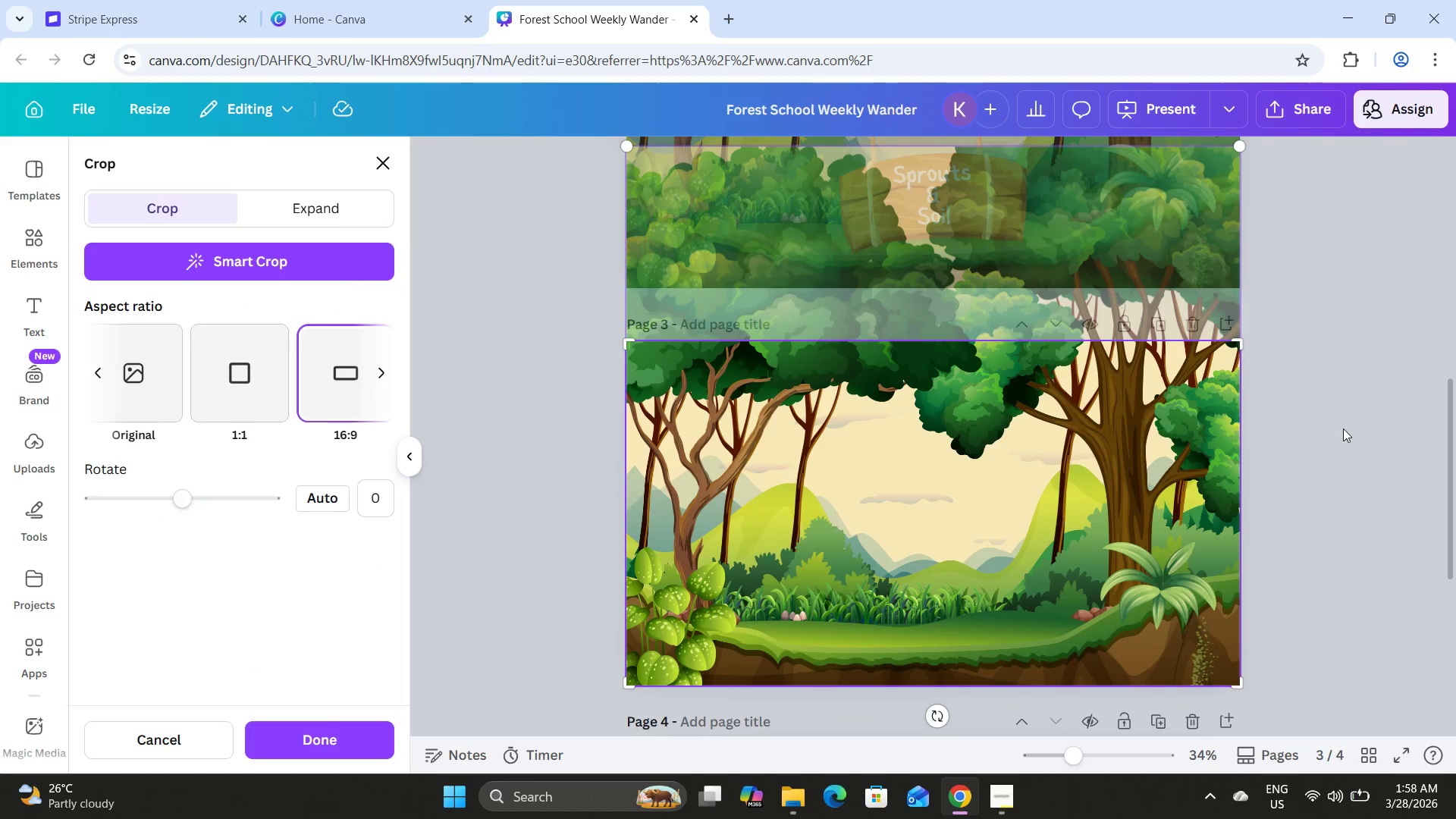 
left_click([1366, 428])
 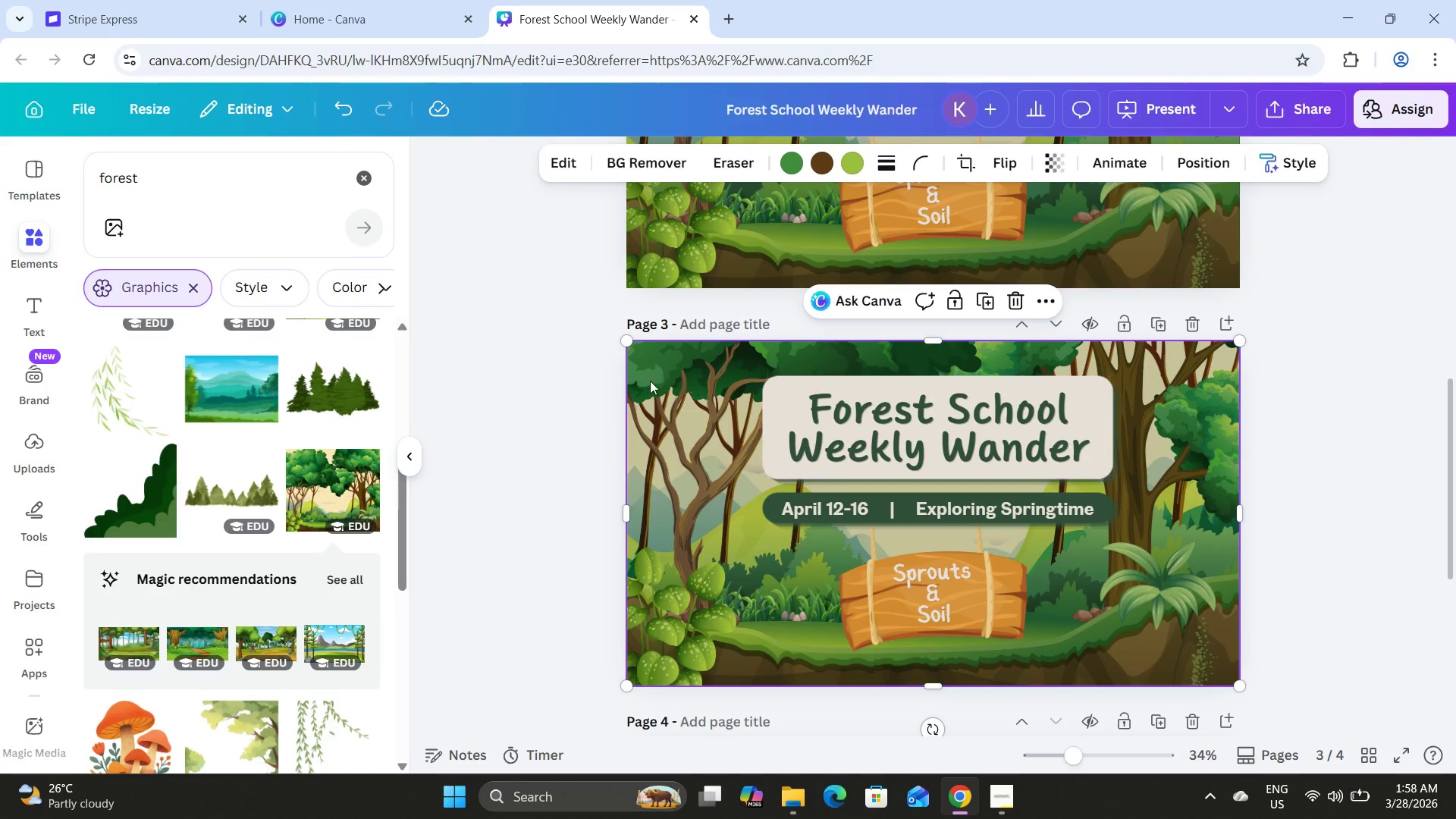 
left_click_drag(start_coordinate=[650, 381], to_coordinate=[650, 422])
 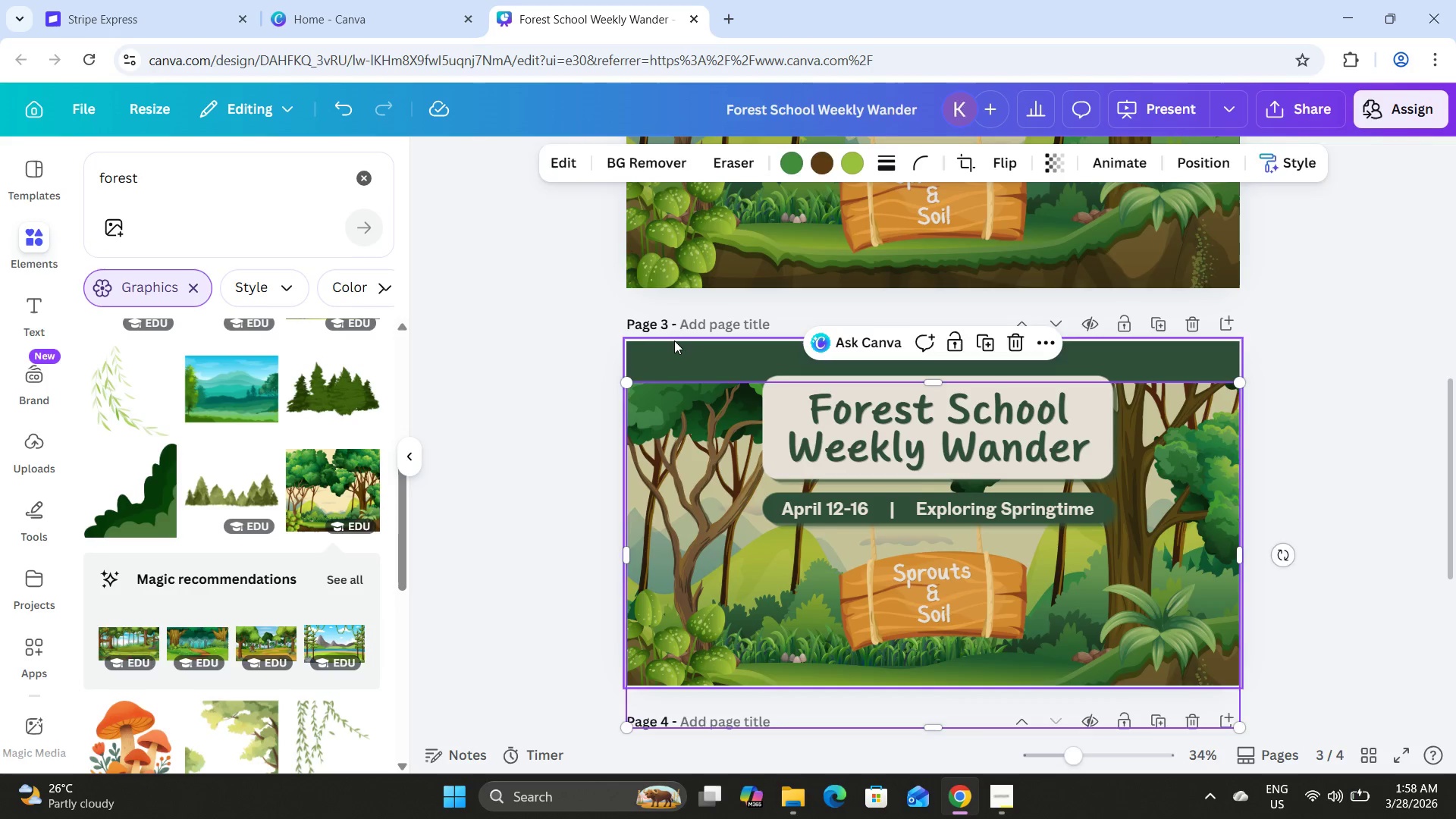 
left_click([674, 340])
 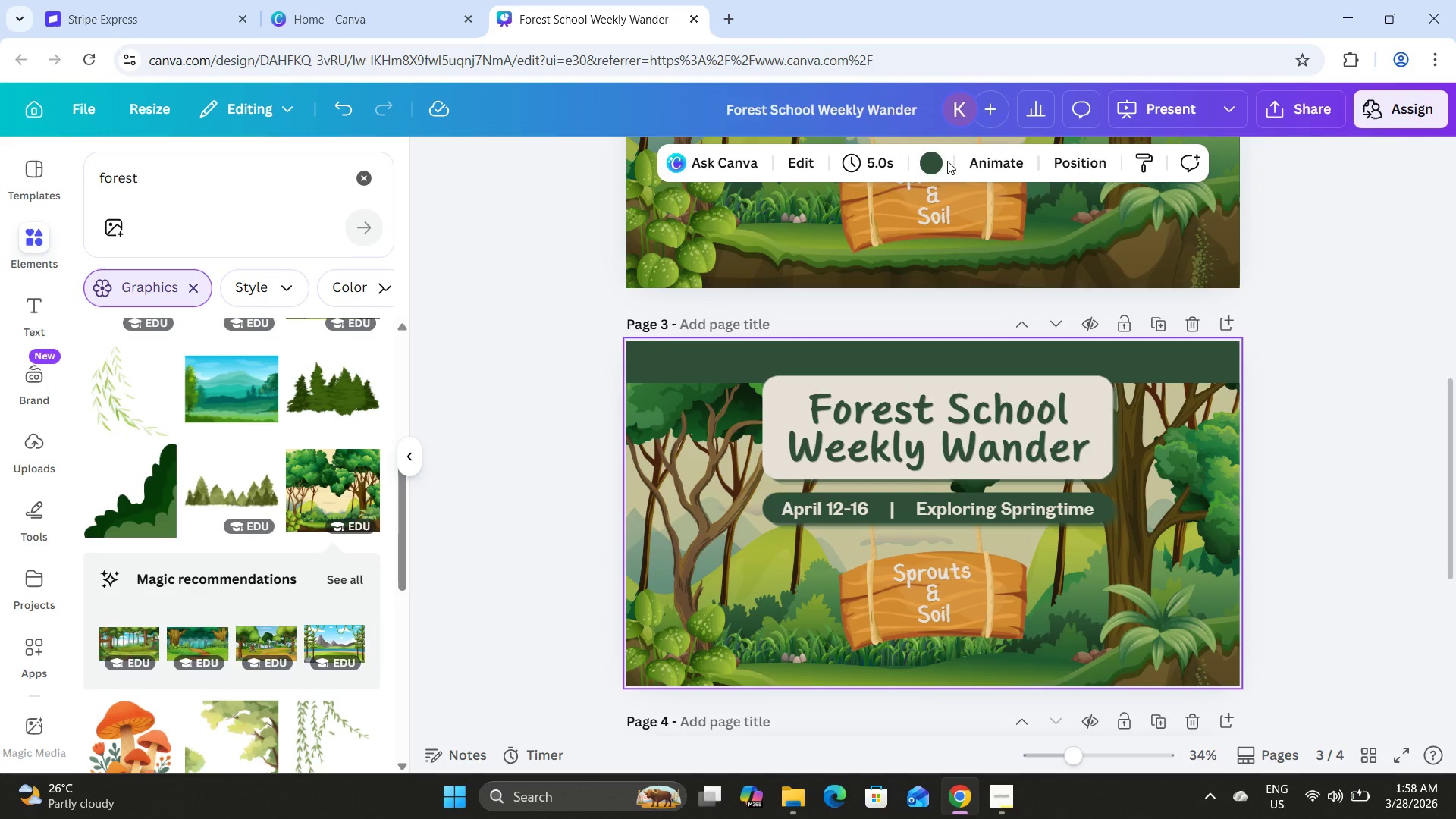 
left_click([934, 162])
 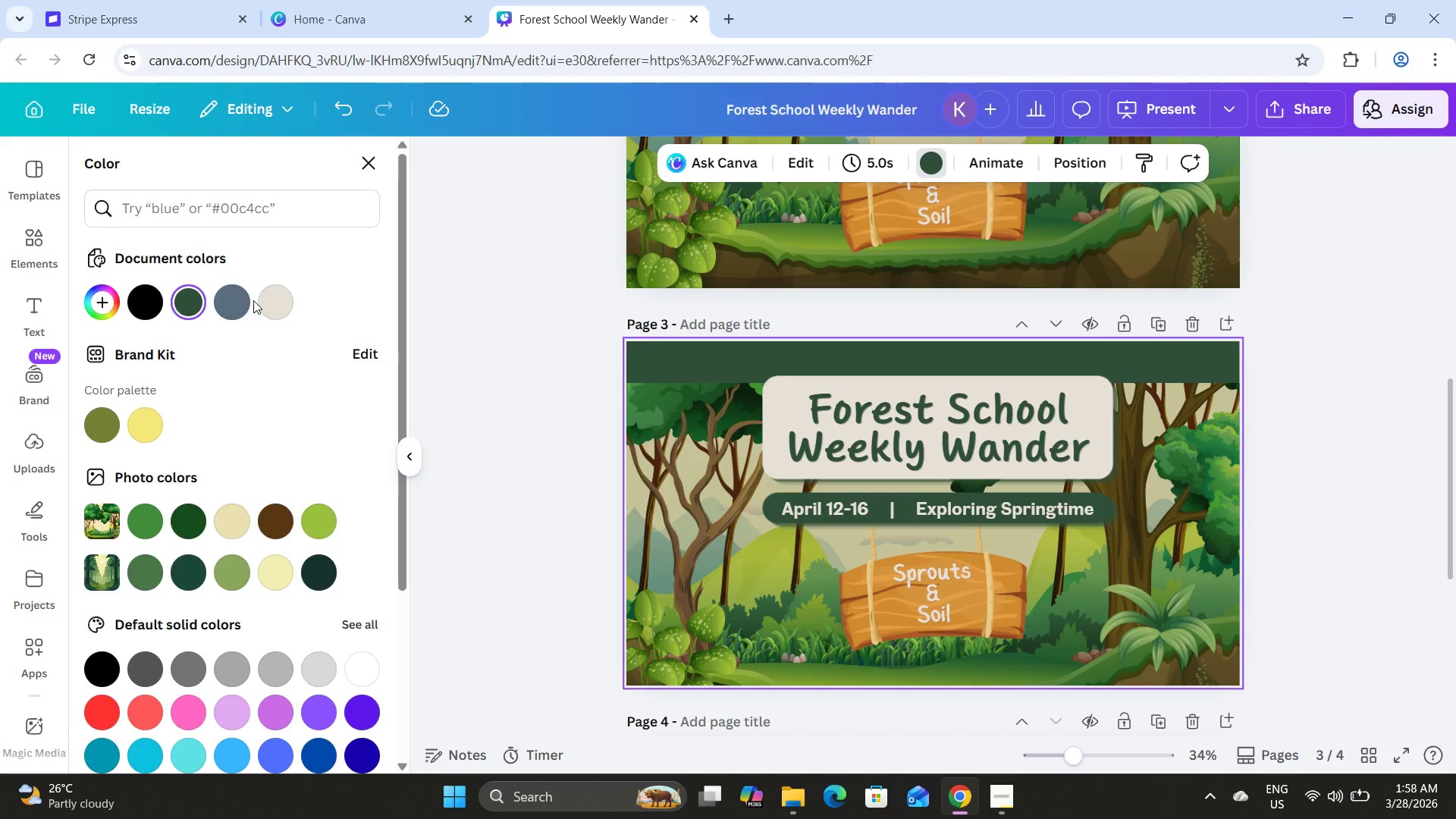 
left_click([268, 307])
 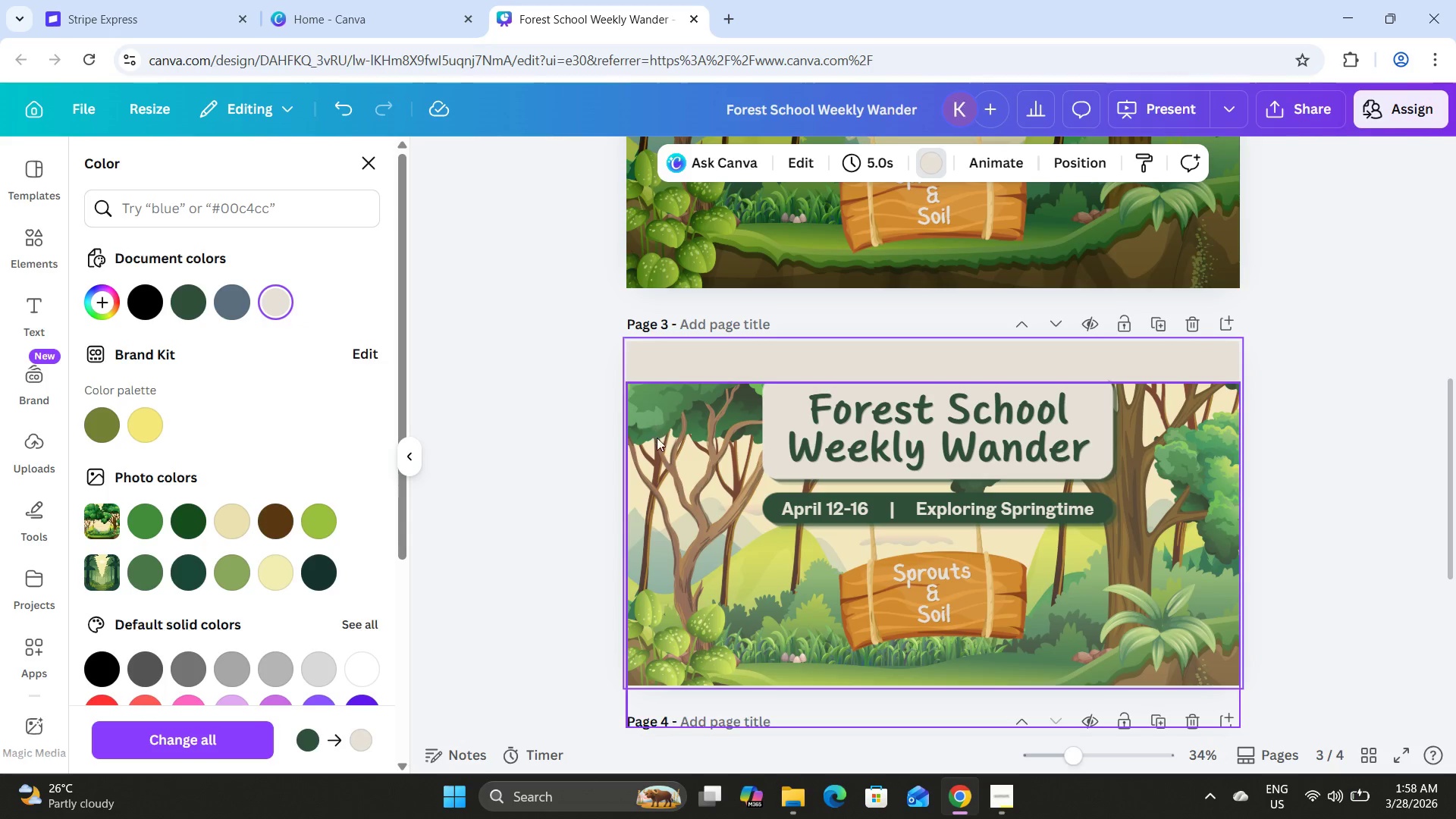 
left_click_drag(start_coordinate=[673, 452], to_coordinate=[670, 410])
 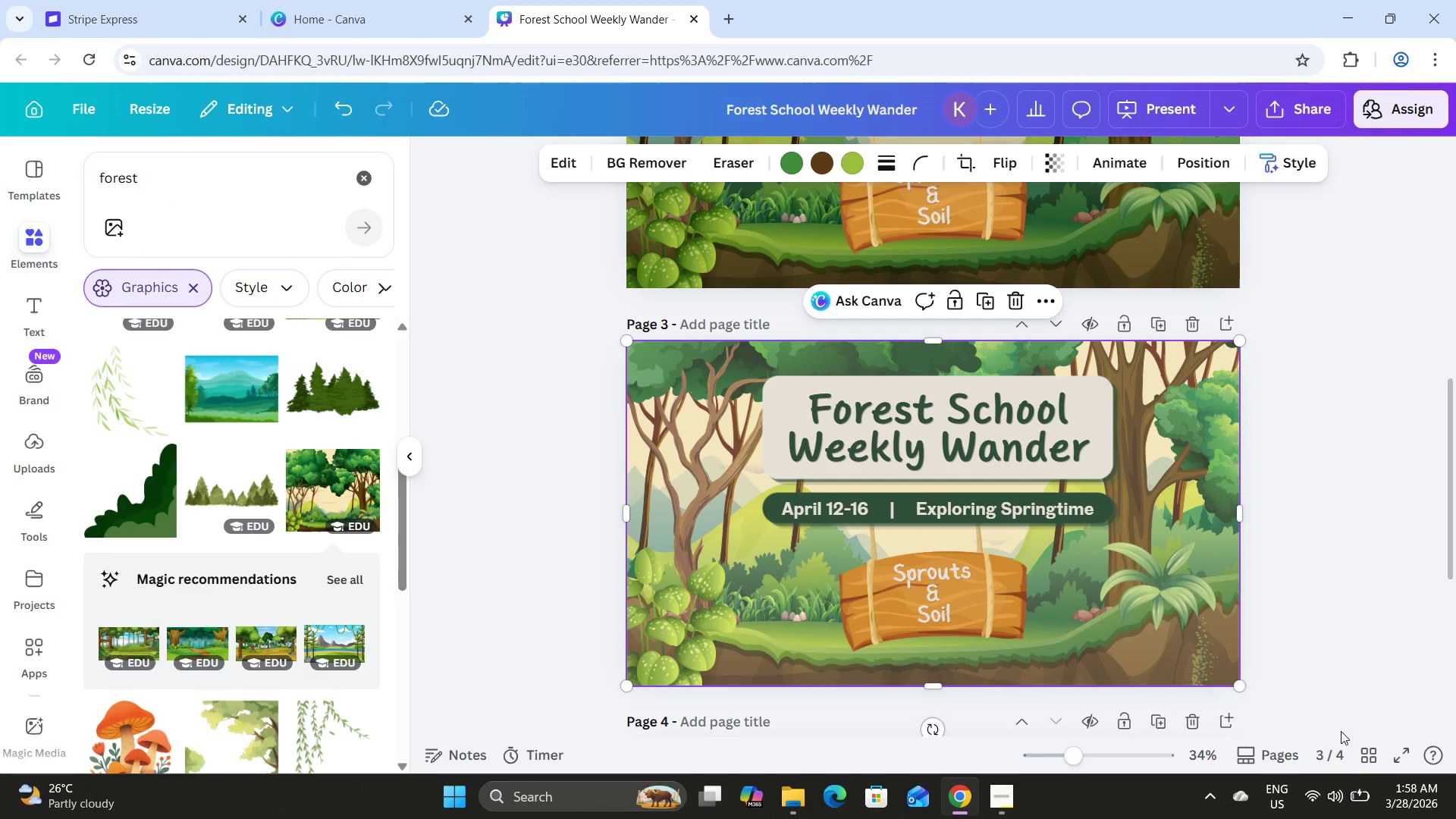 
left_click([1365, 749])
 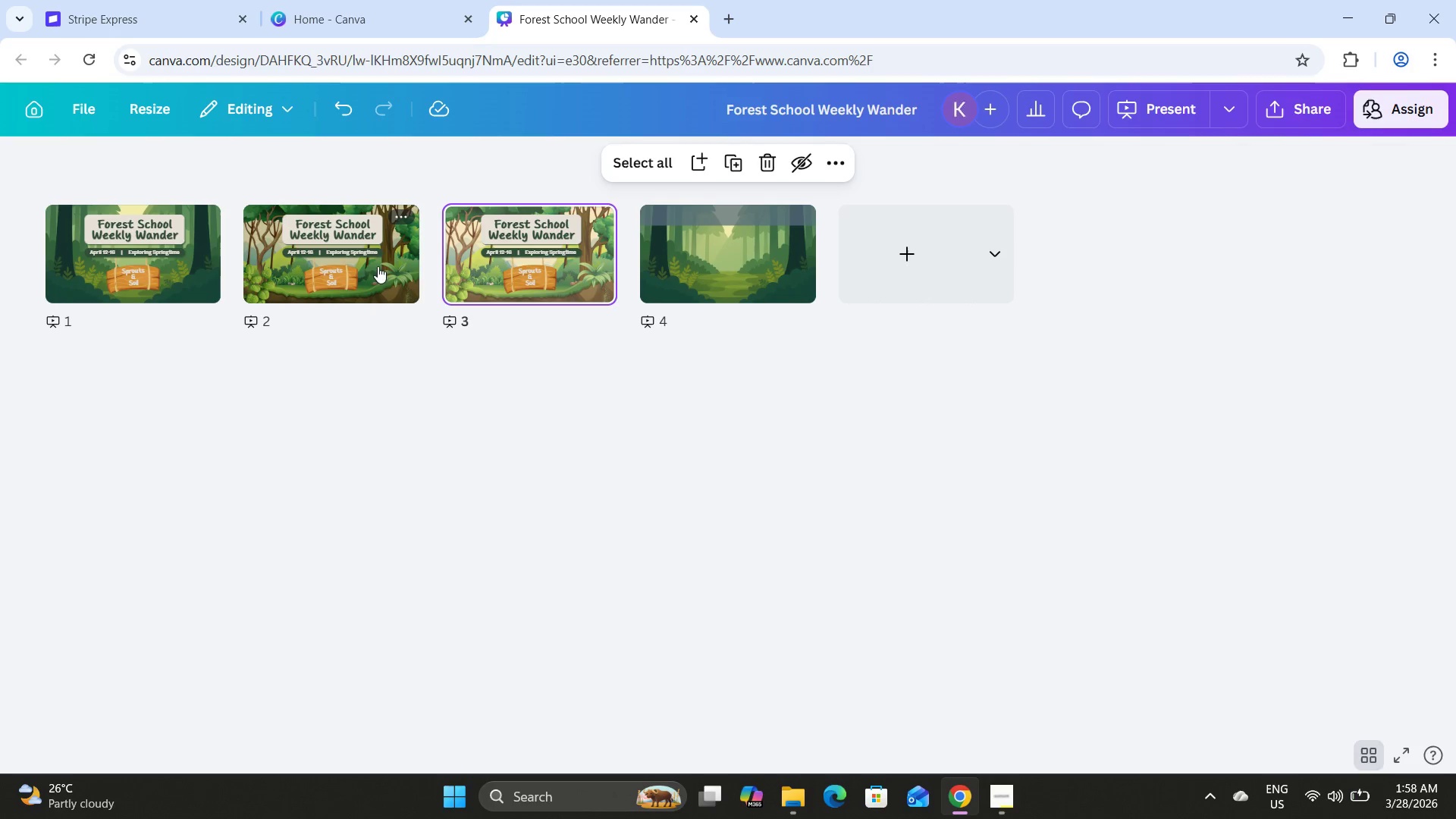 
double_click([508, 278])
 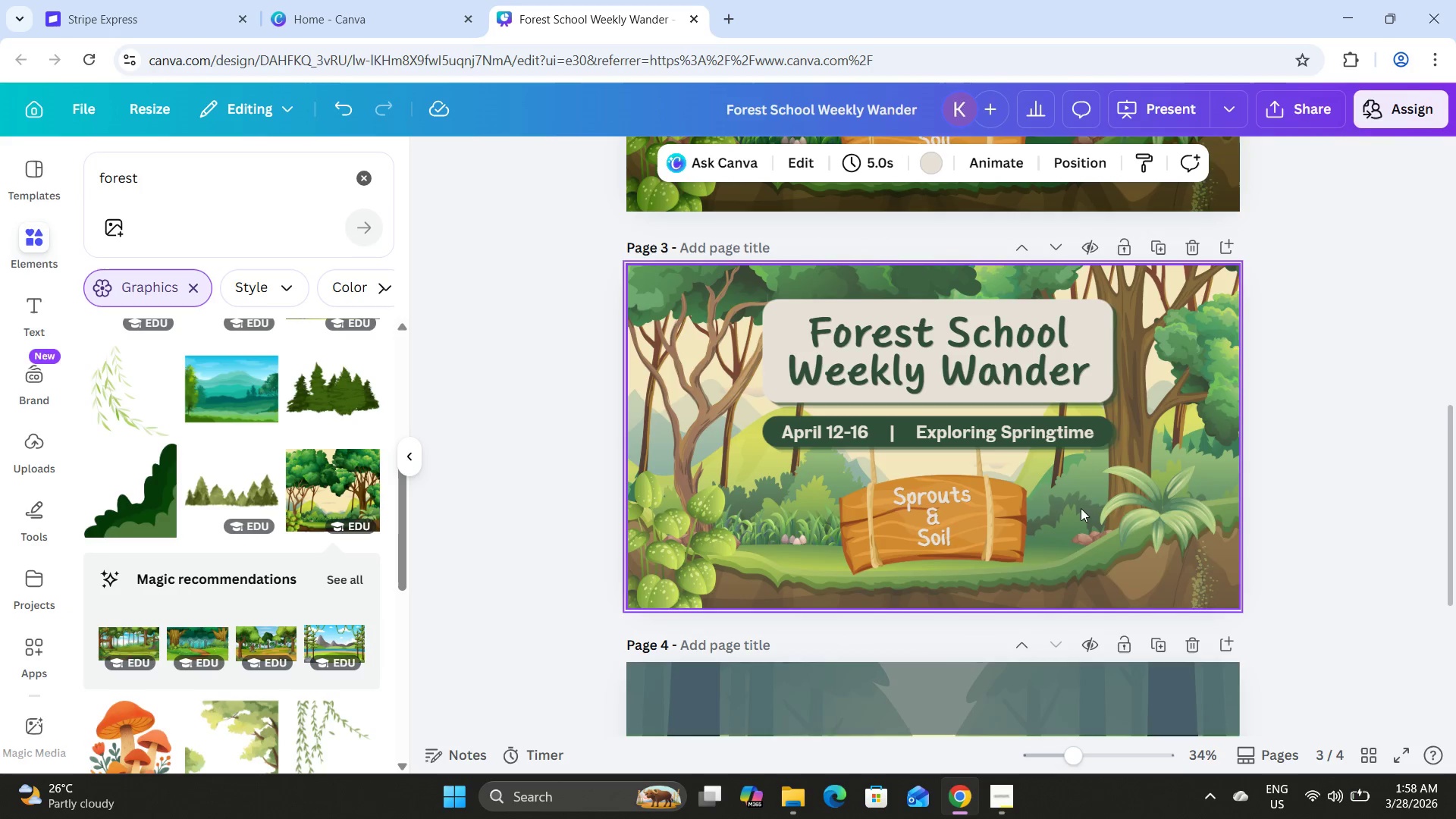 
scroll: coordinate [1084, 502], scroll_direction: up, amount: 4.0
 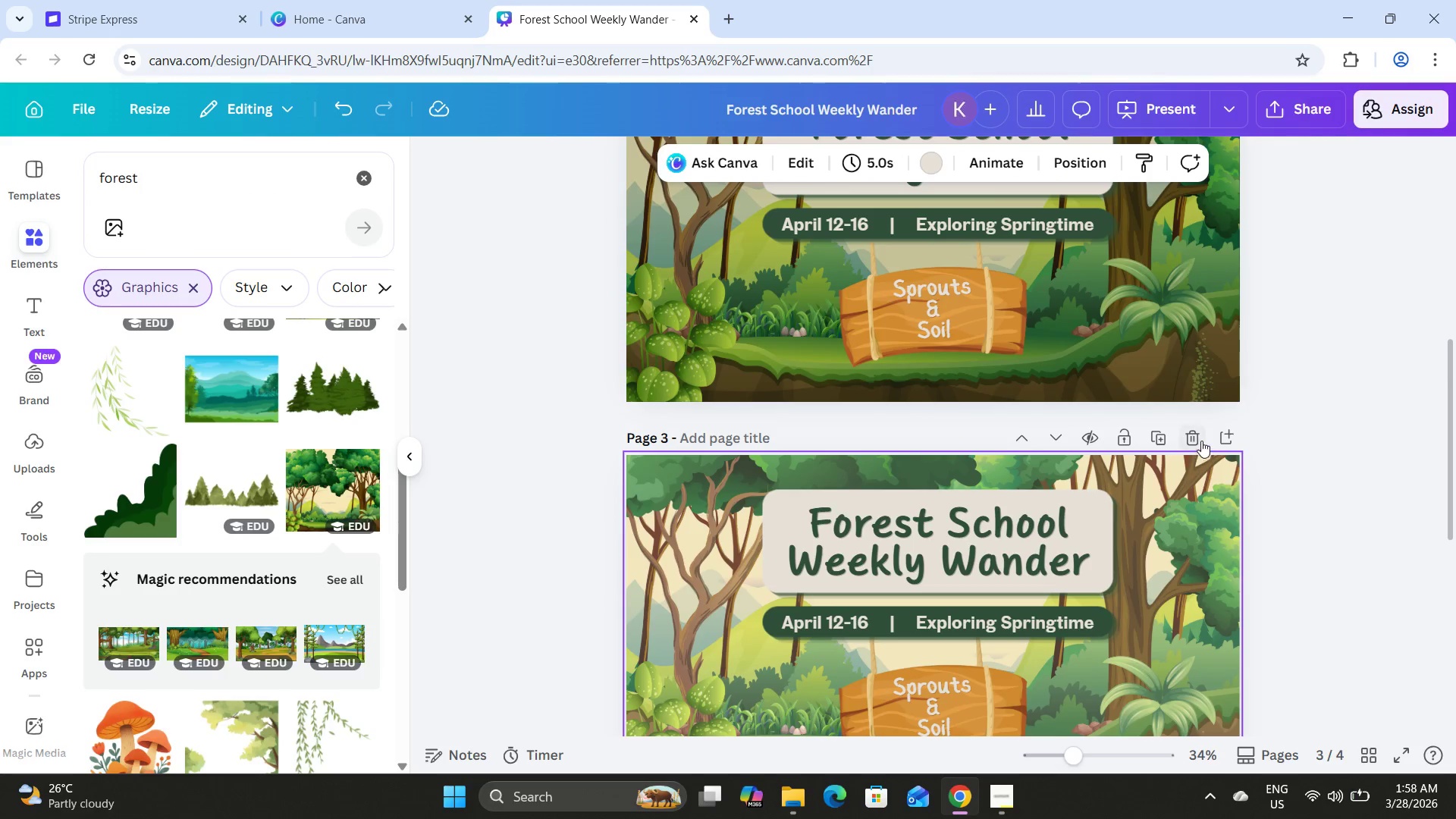 
left_click([1196, 436])
 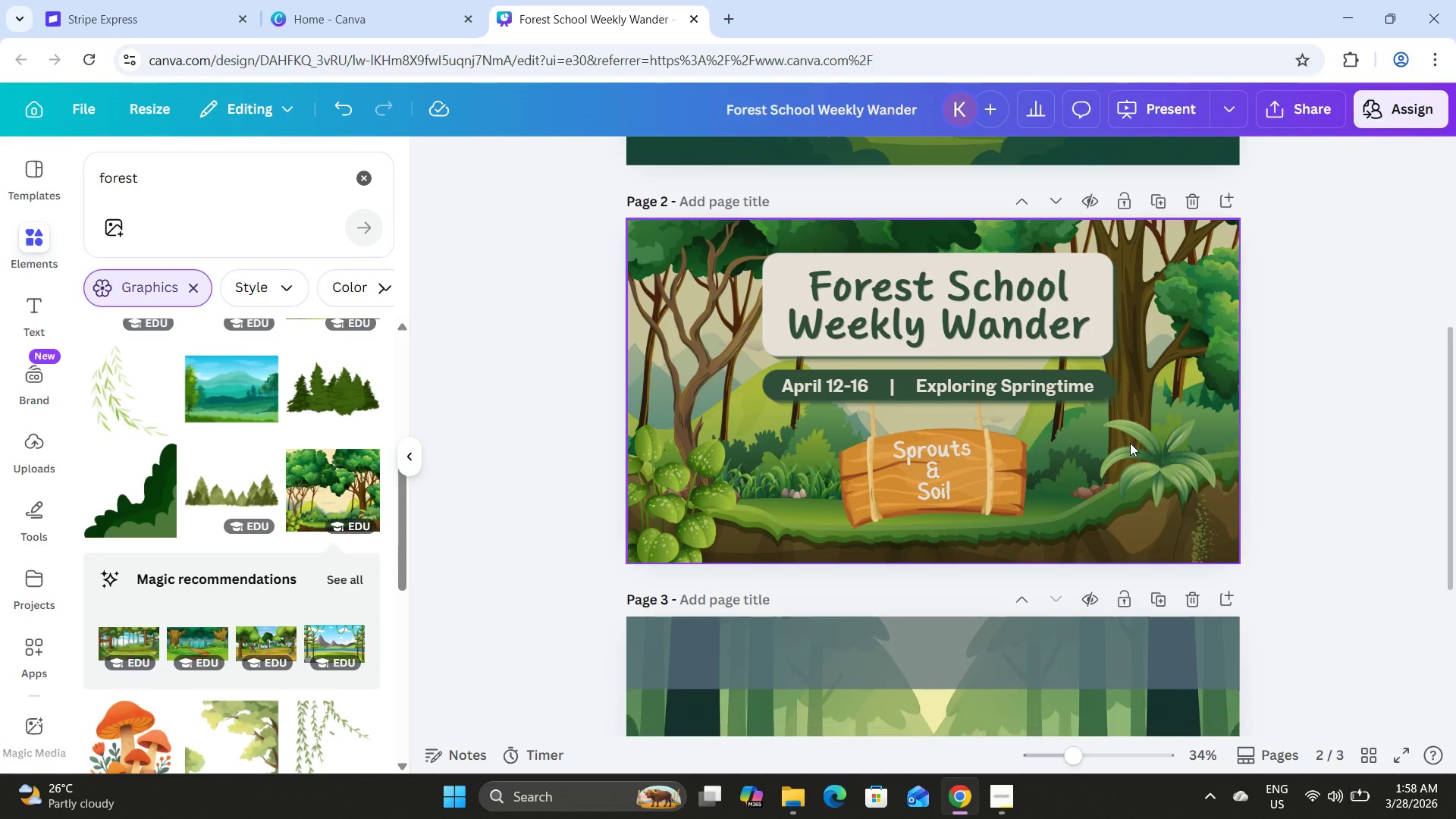 
scroll: coordinate [1130, 443], scroll_direction: up, amount: 7.0
 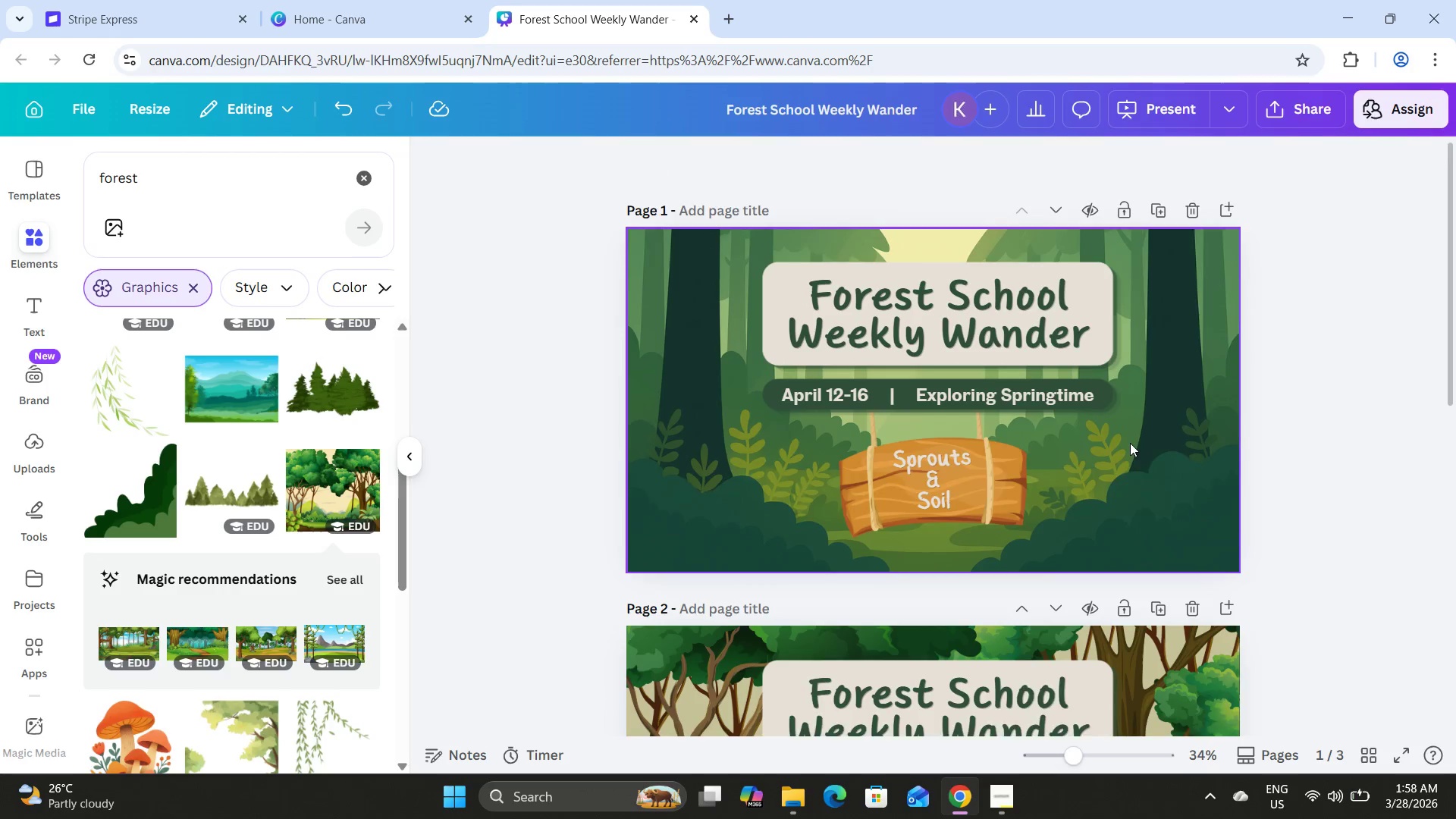 
scroll: coordinate [1130, 443], scroll_direction: down, amount: 5.0
 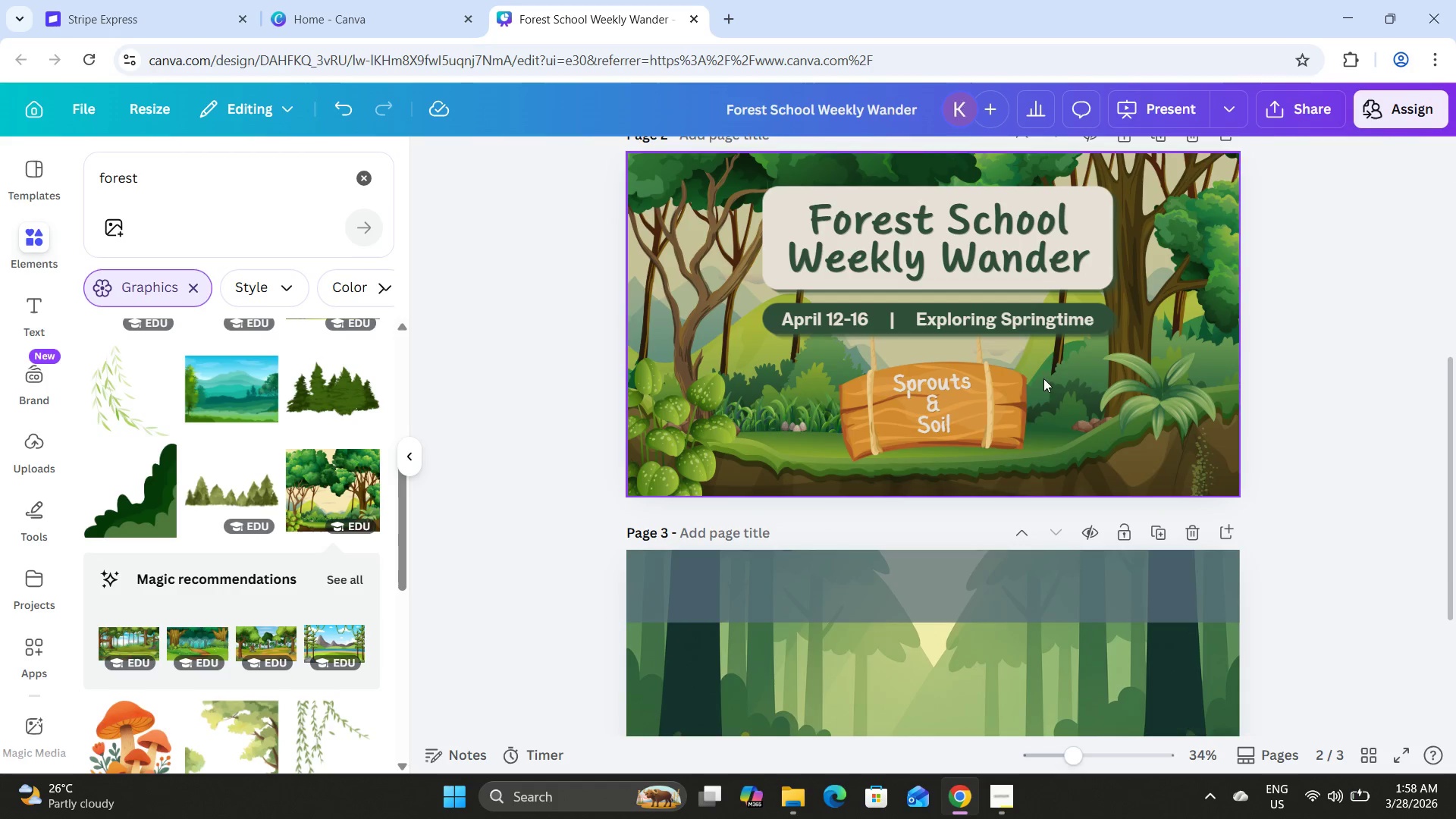 
left_click([781, 384])
 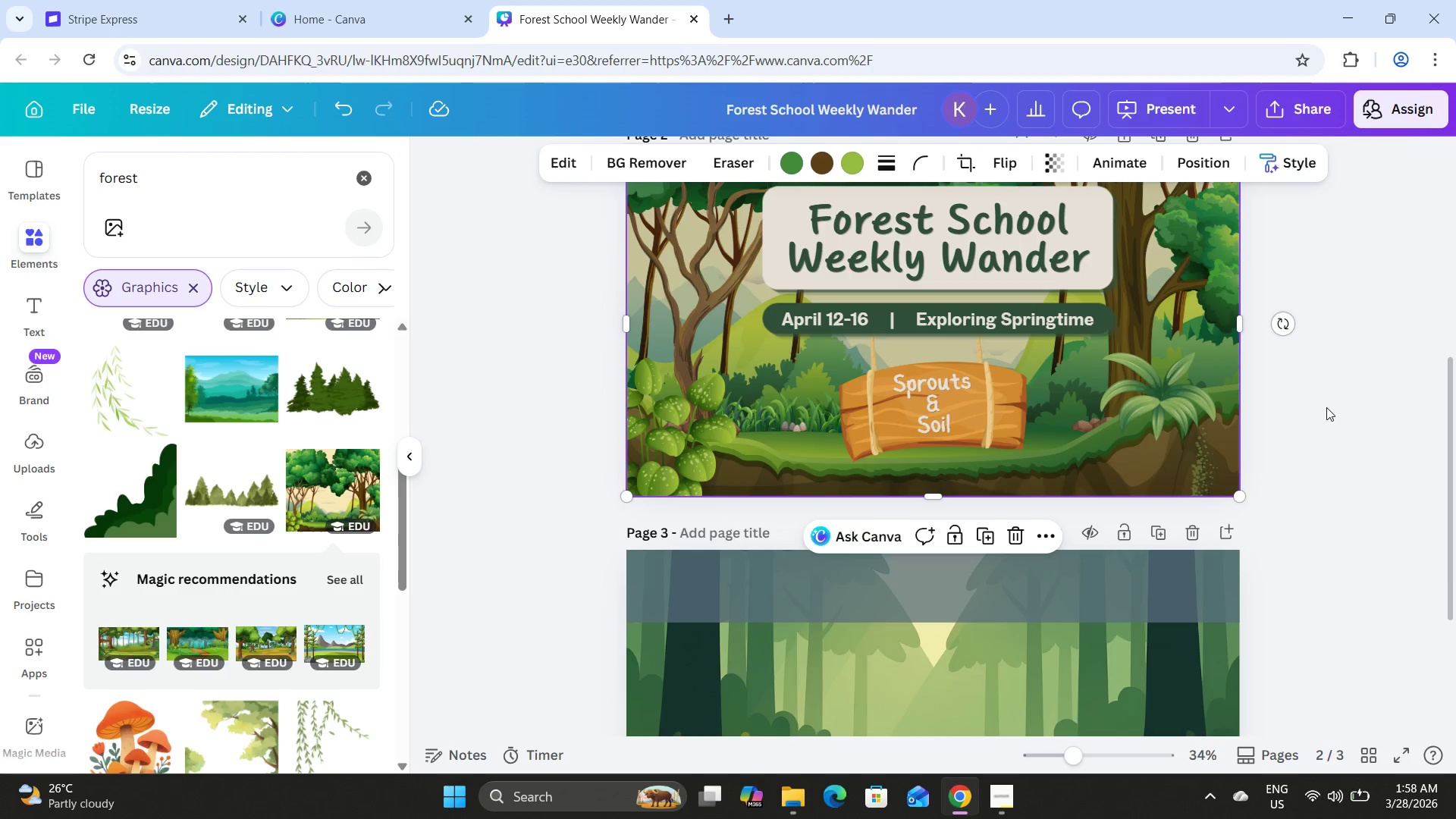 
left_click([1327, 408])
 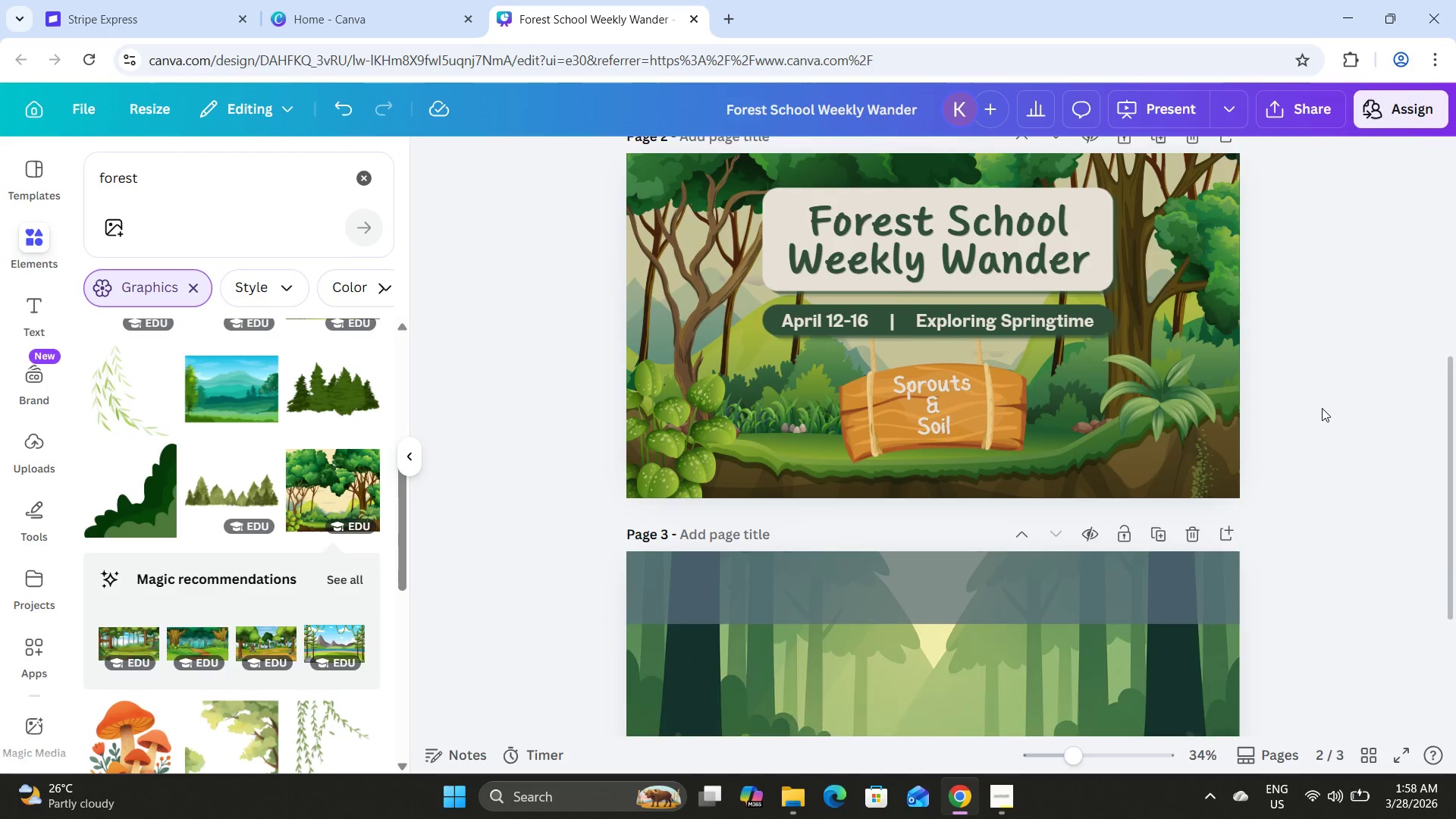 
scroll: coordinate [1322, 408], scroll_direction: up, amount: 7.0
 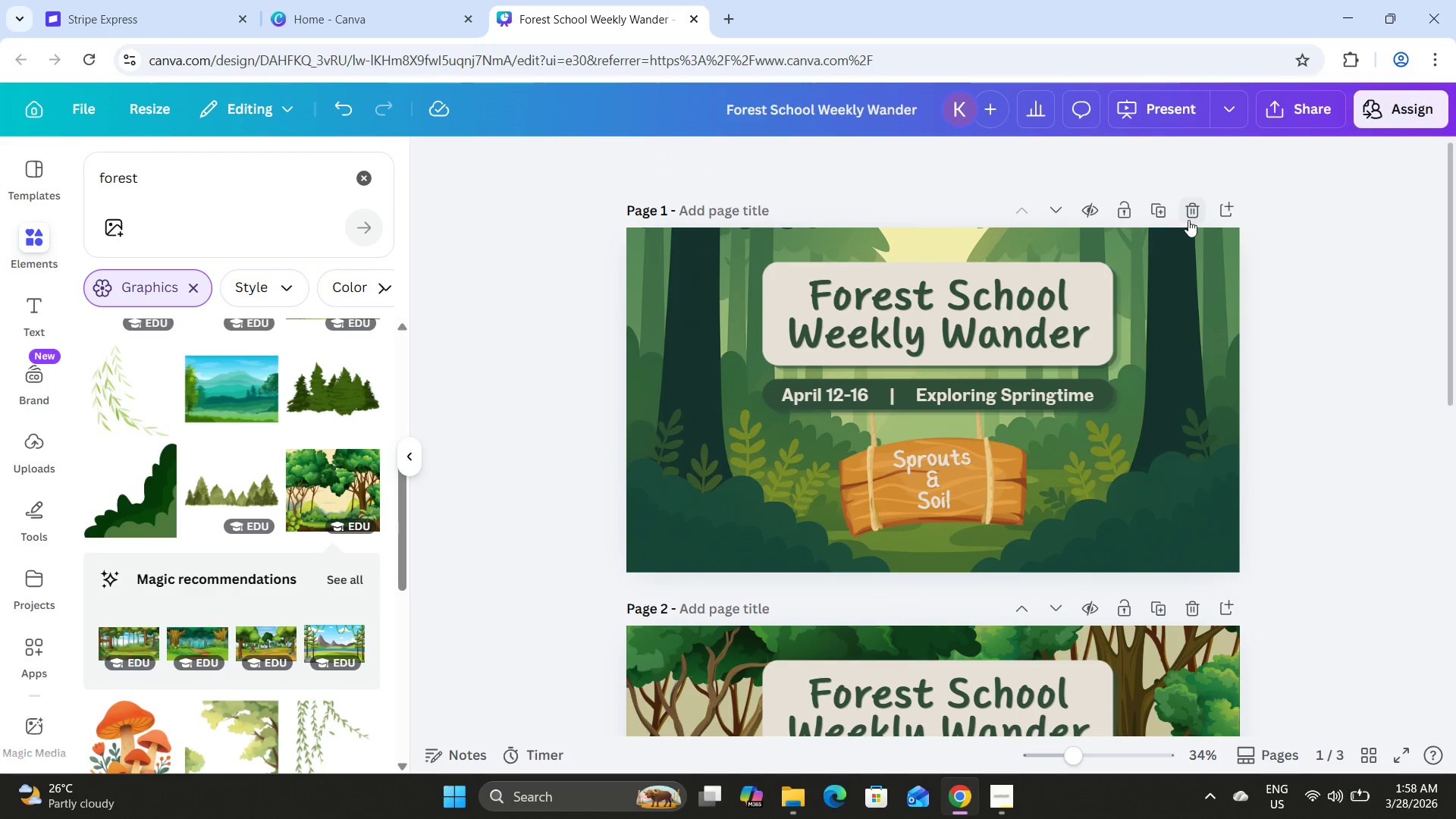 
left_click([1191, 209])
 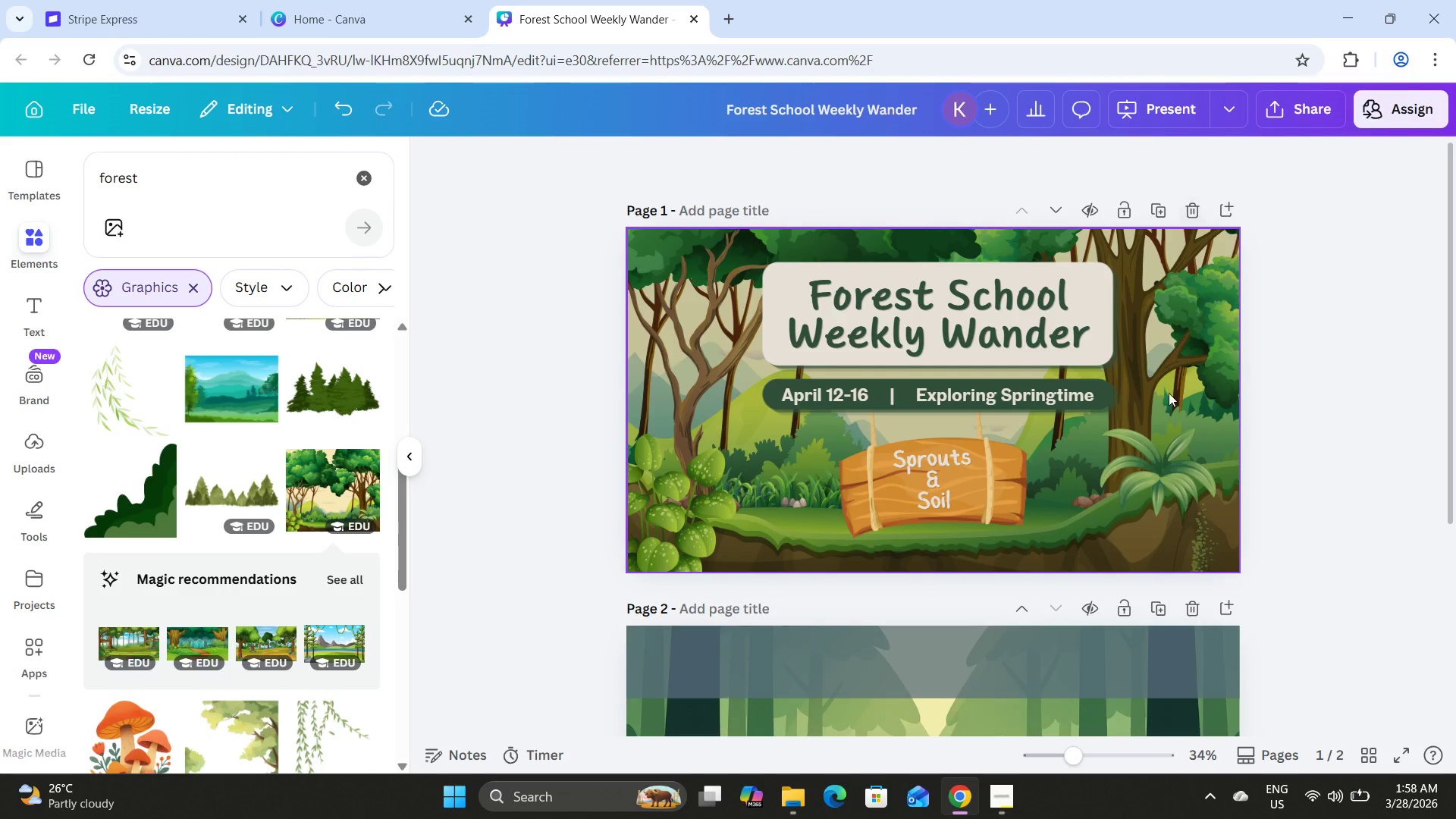 
scroll: coordinate [1164, 394], scroll_direction: down, amount: 9.0
 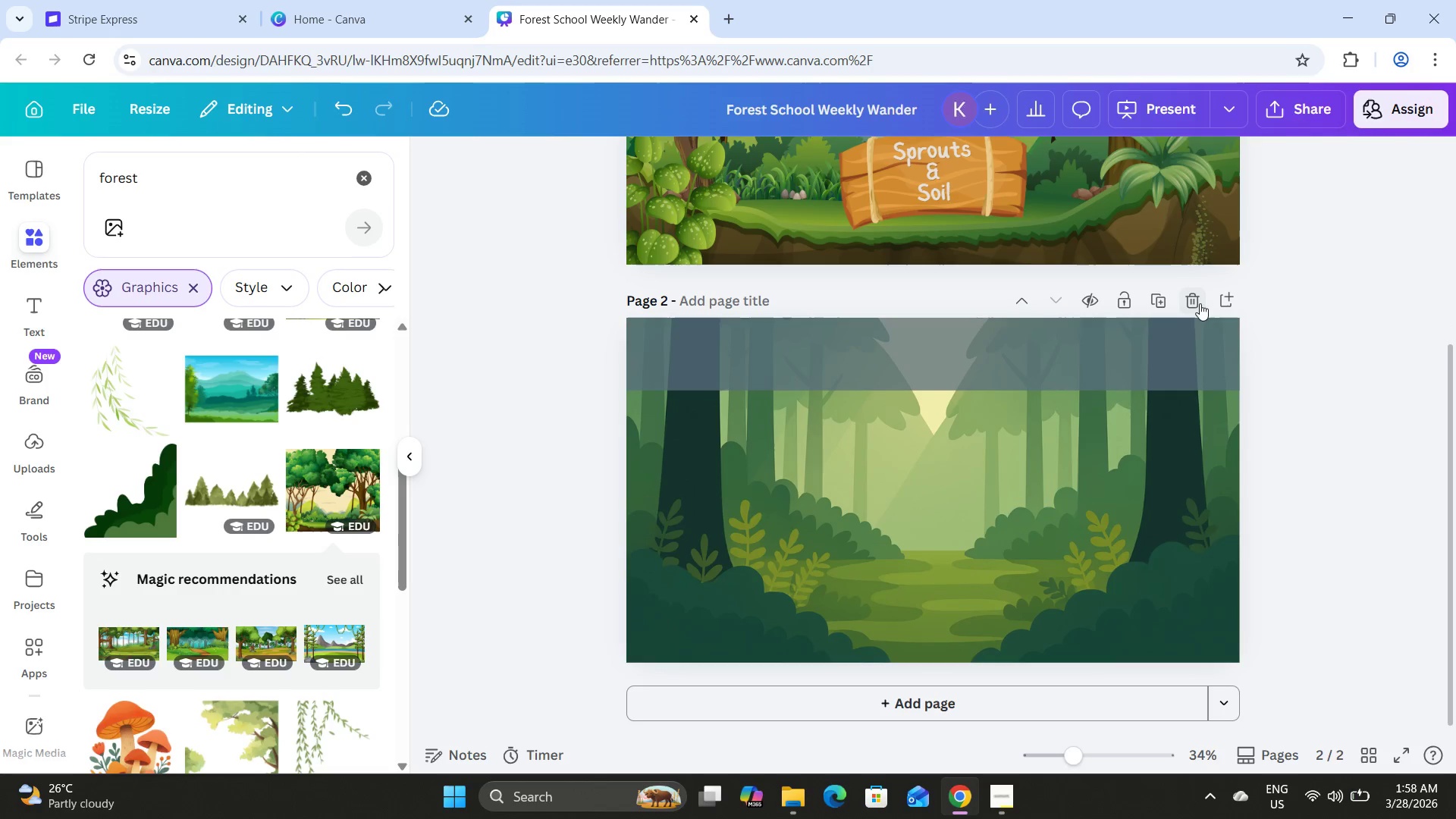 
left_click([1200, 300])
 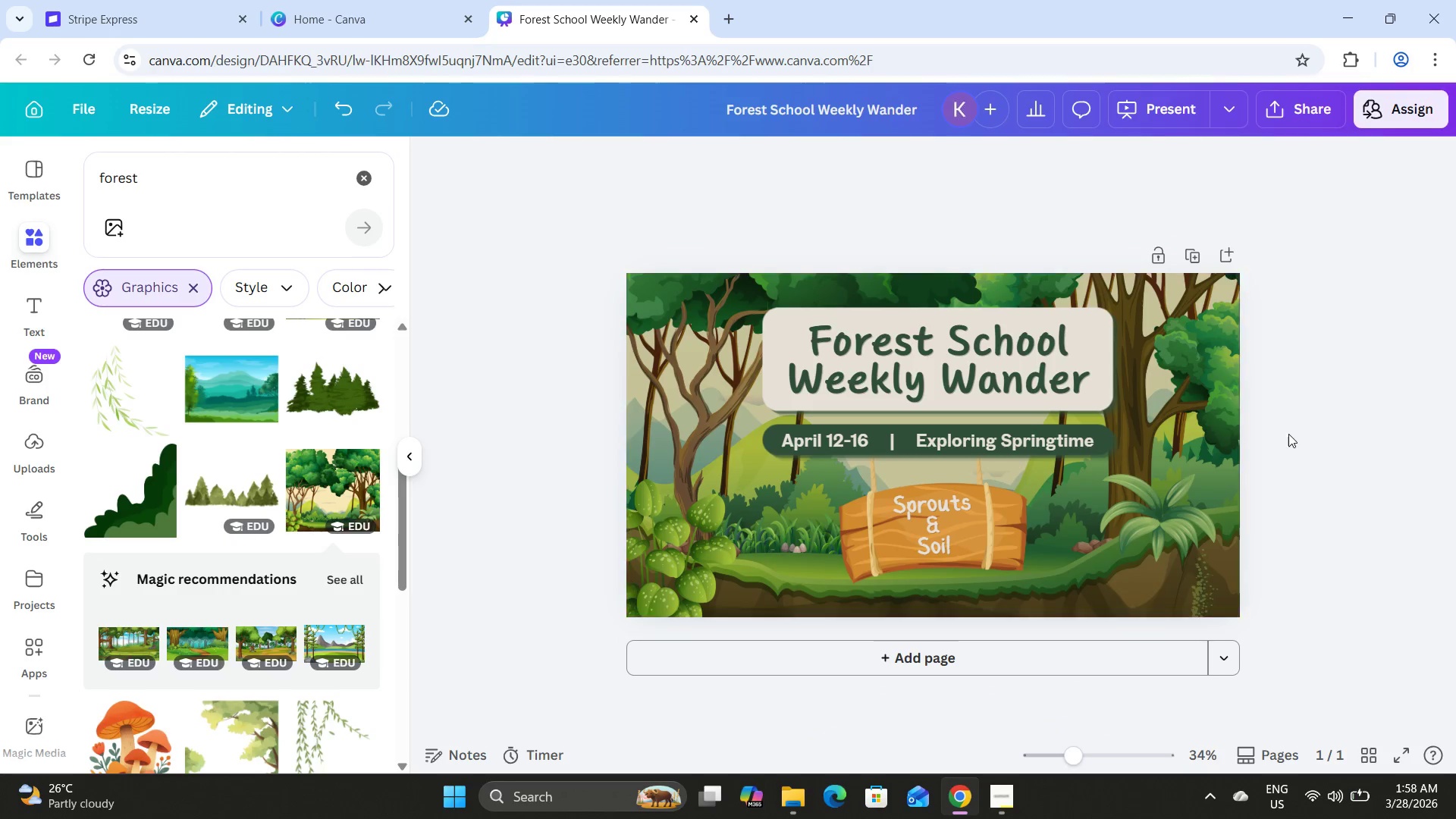 
scroll: coordinate [1291, 435], scroll_direction: up, amount: 3.0
 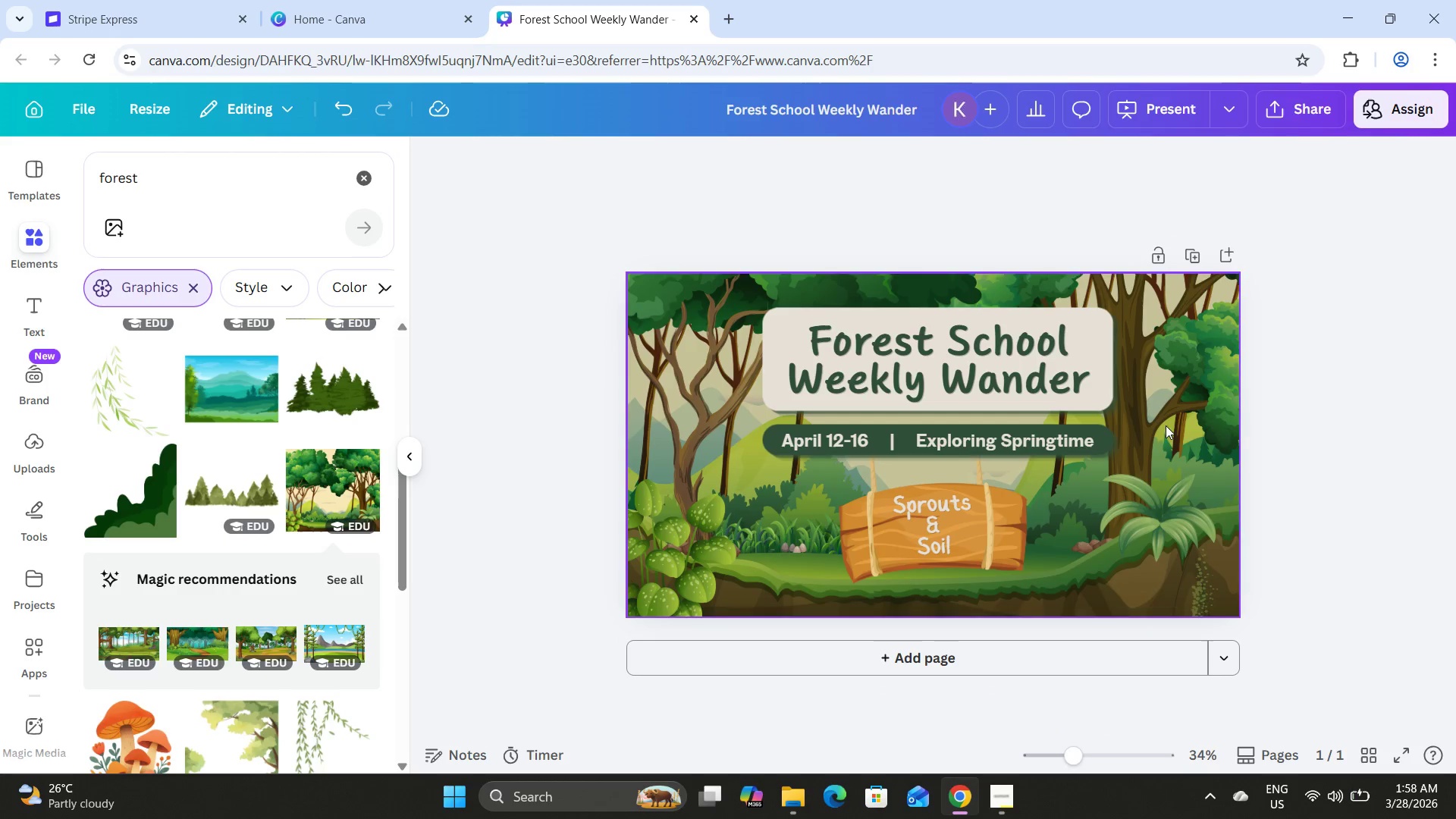 
left_click([947, 436])
 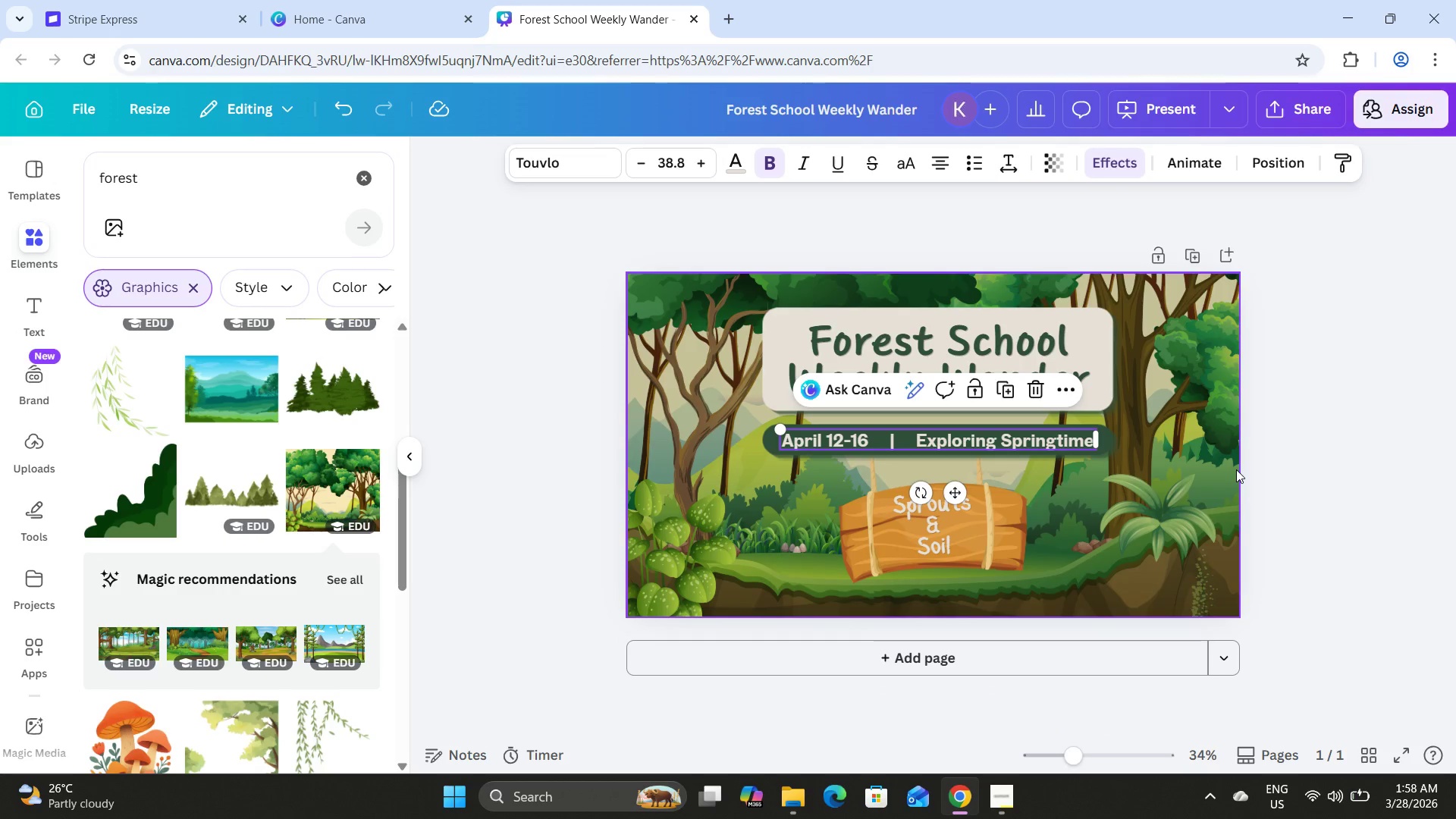 
left_click([1283, 471])
 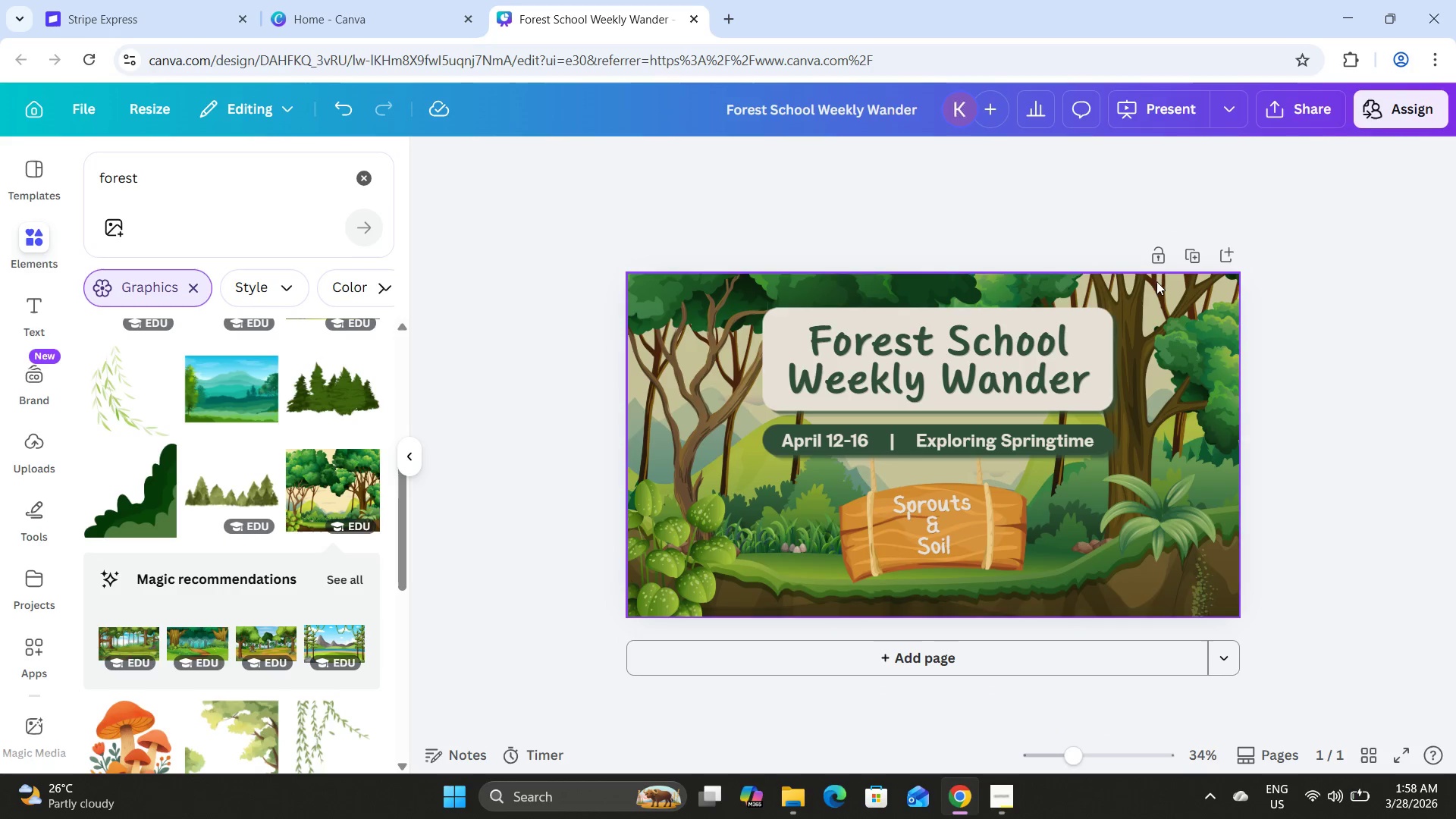 
left_click([1190, 249])
 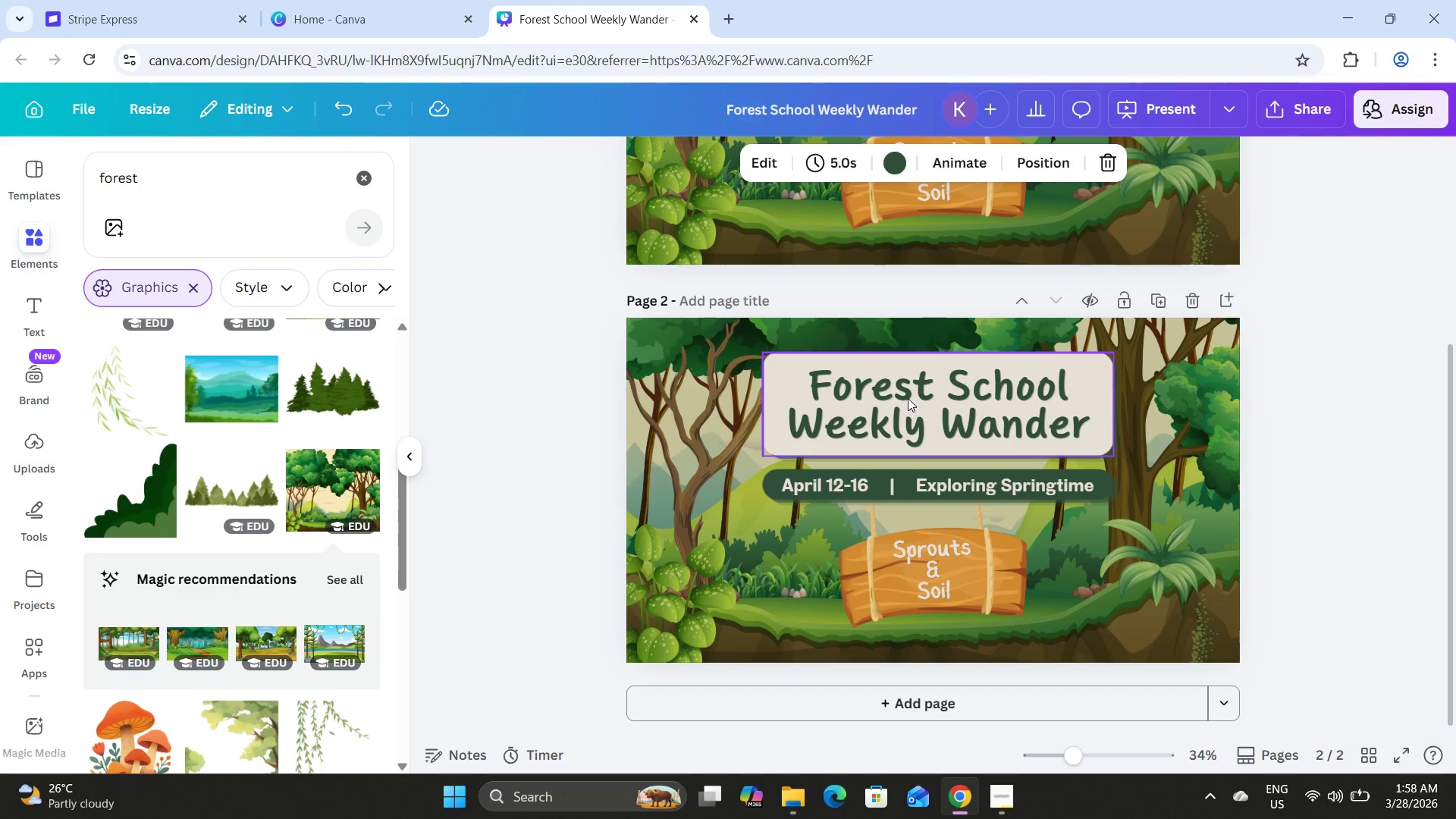 
left_click([908, 397])
 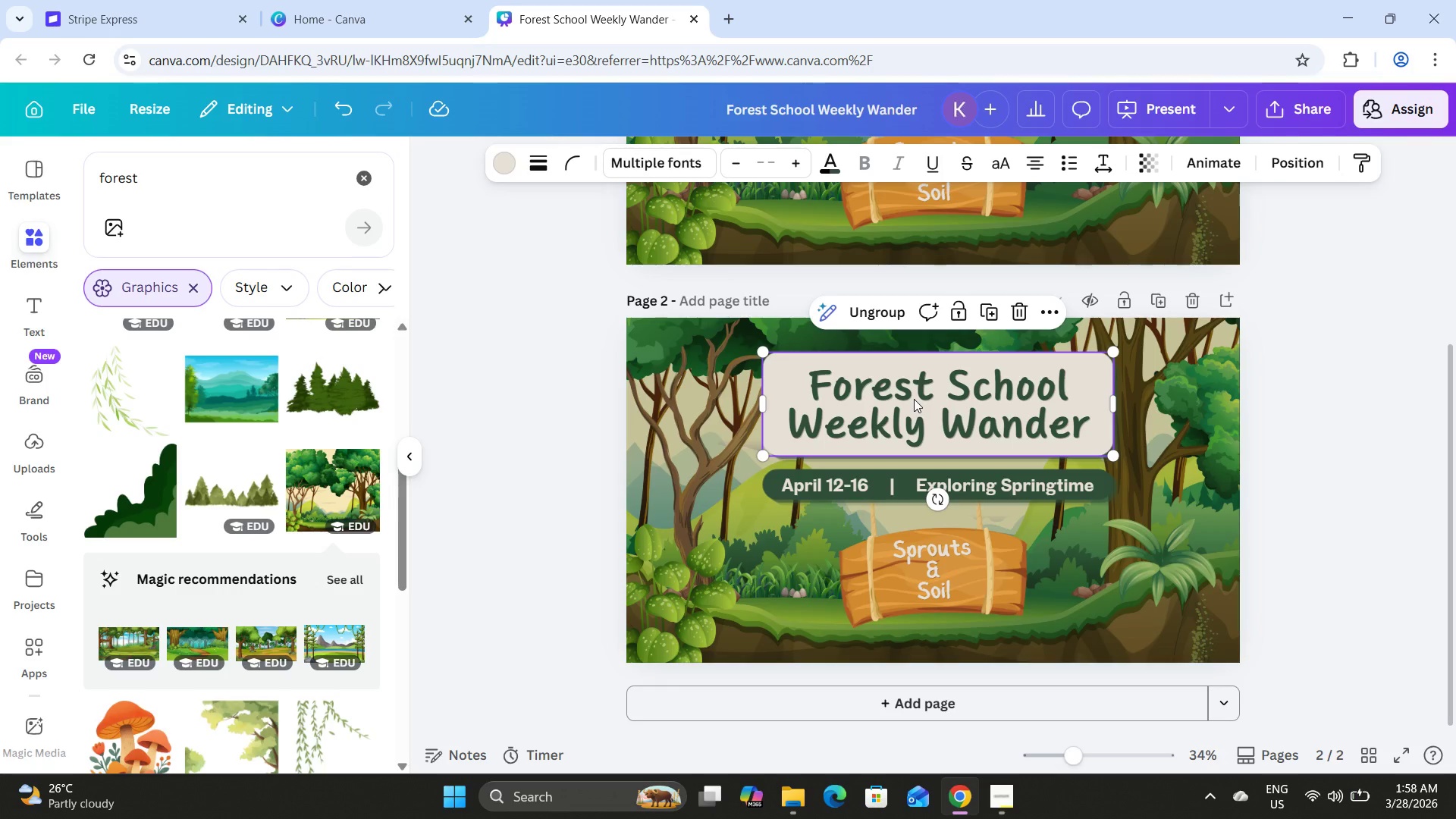 
key(Backspace)
 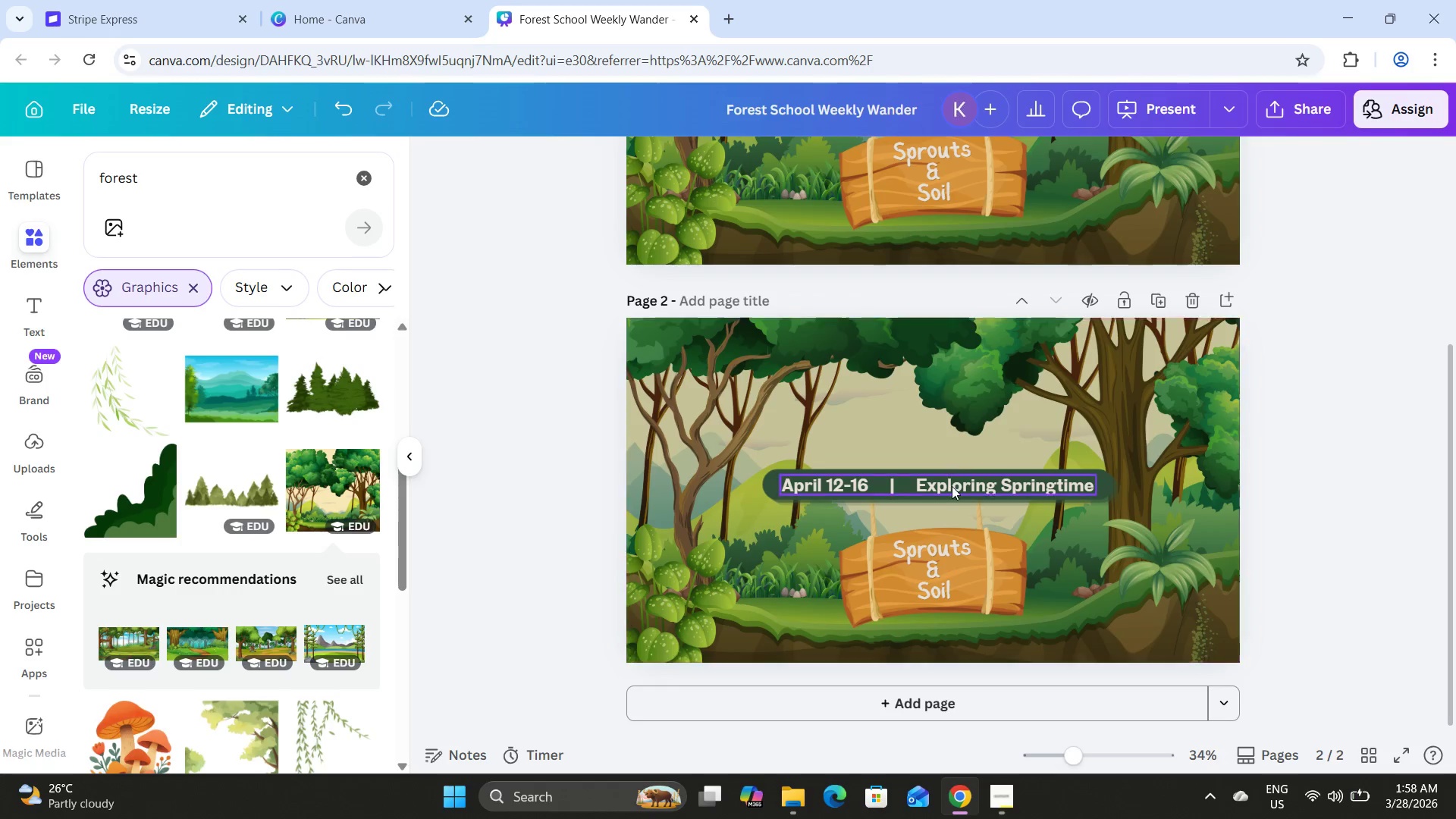 
left_click([952, 488])
 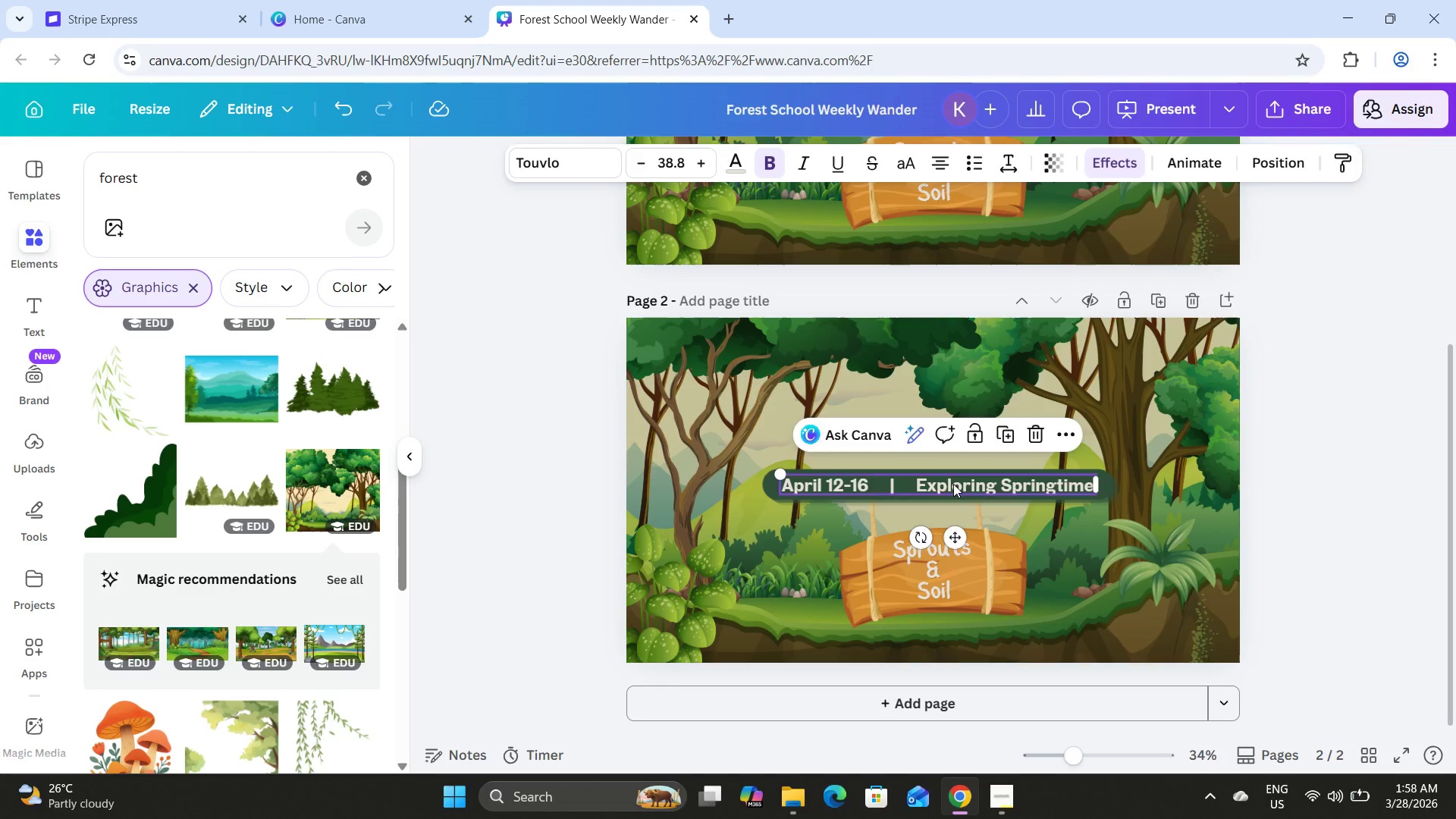 
key(Backspace)
 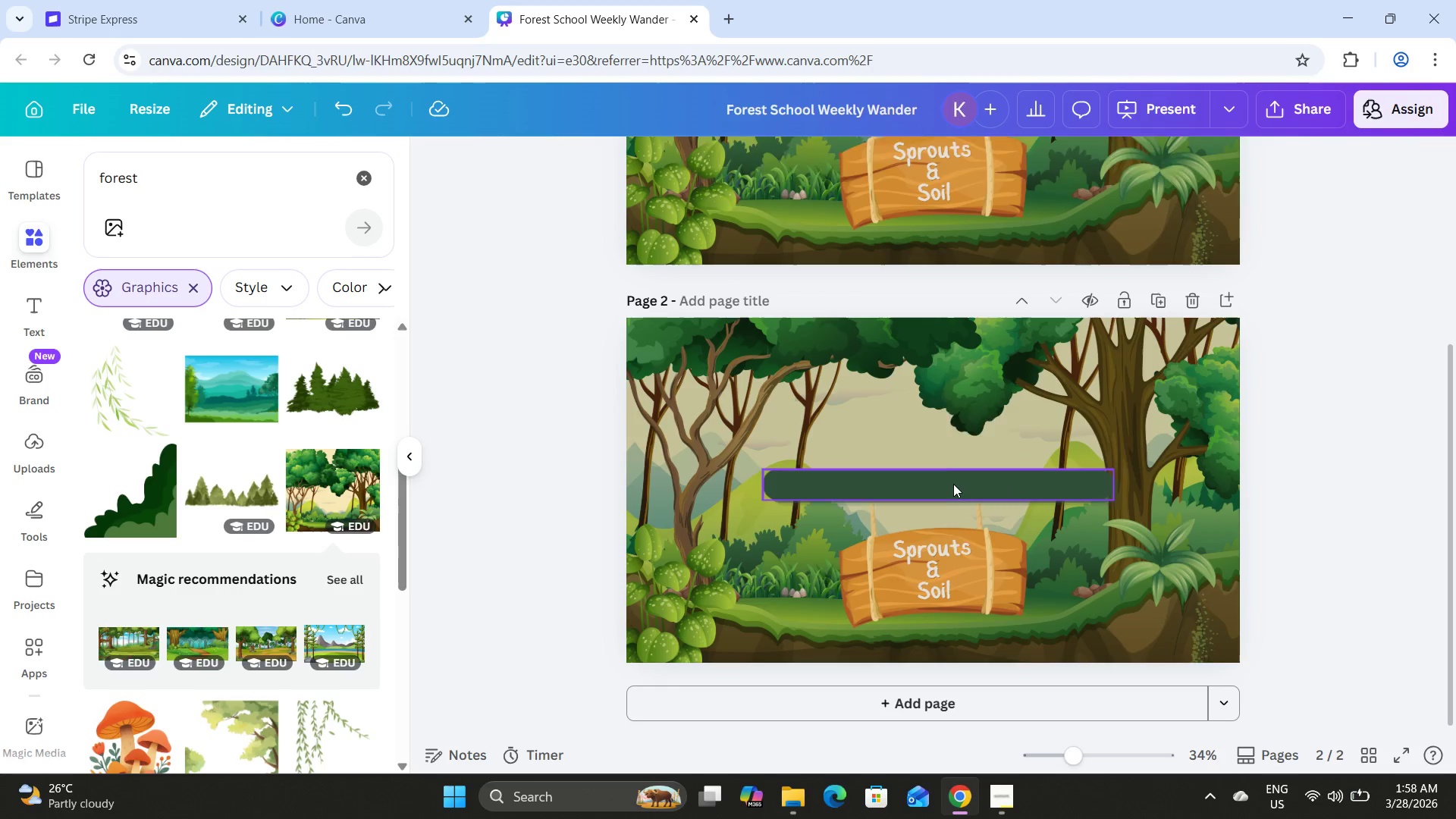 
left_click([953, 484])
 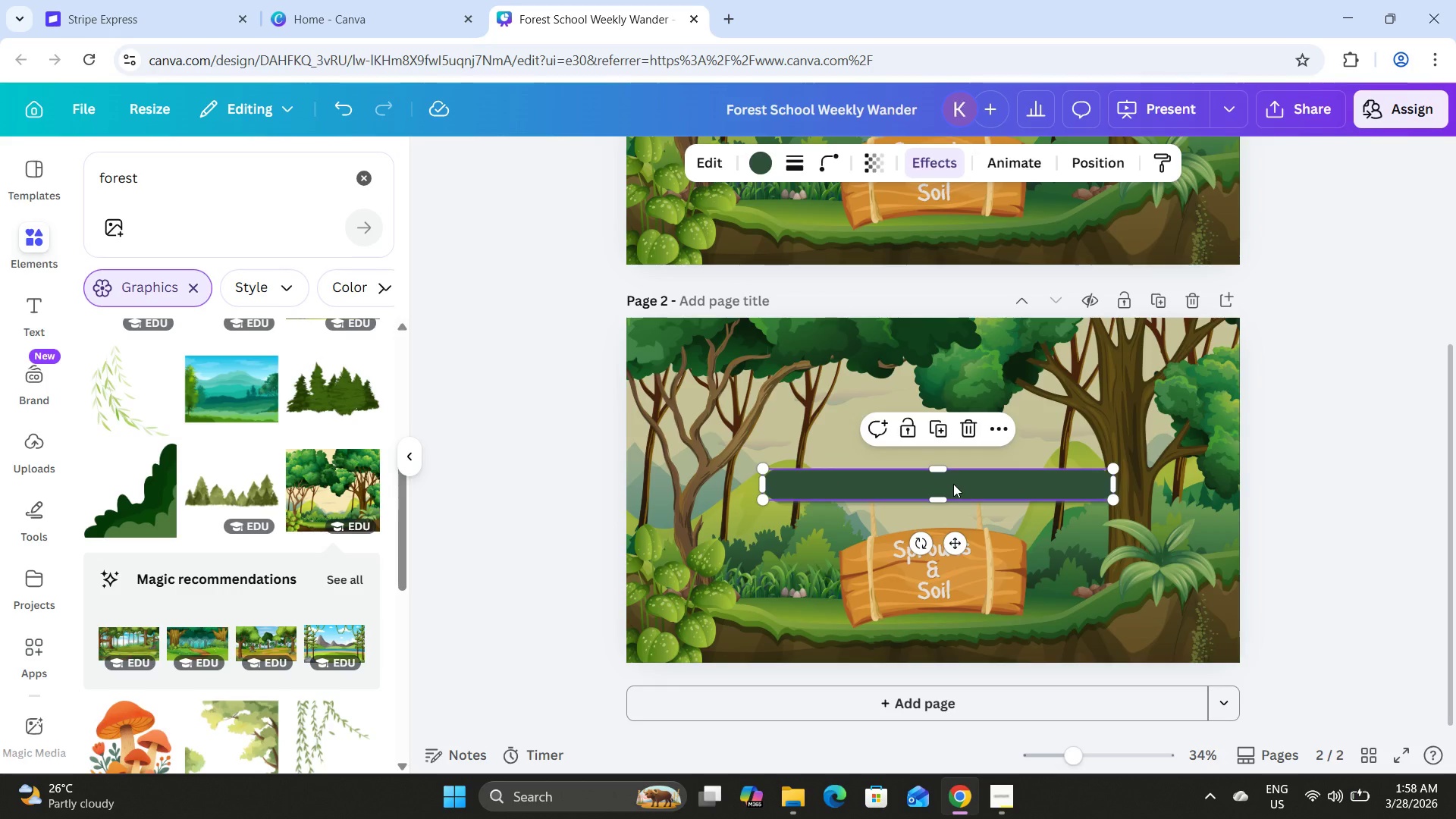 
key(Backspace)
 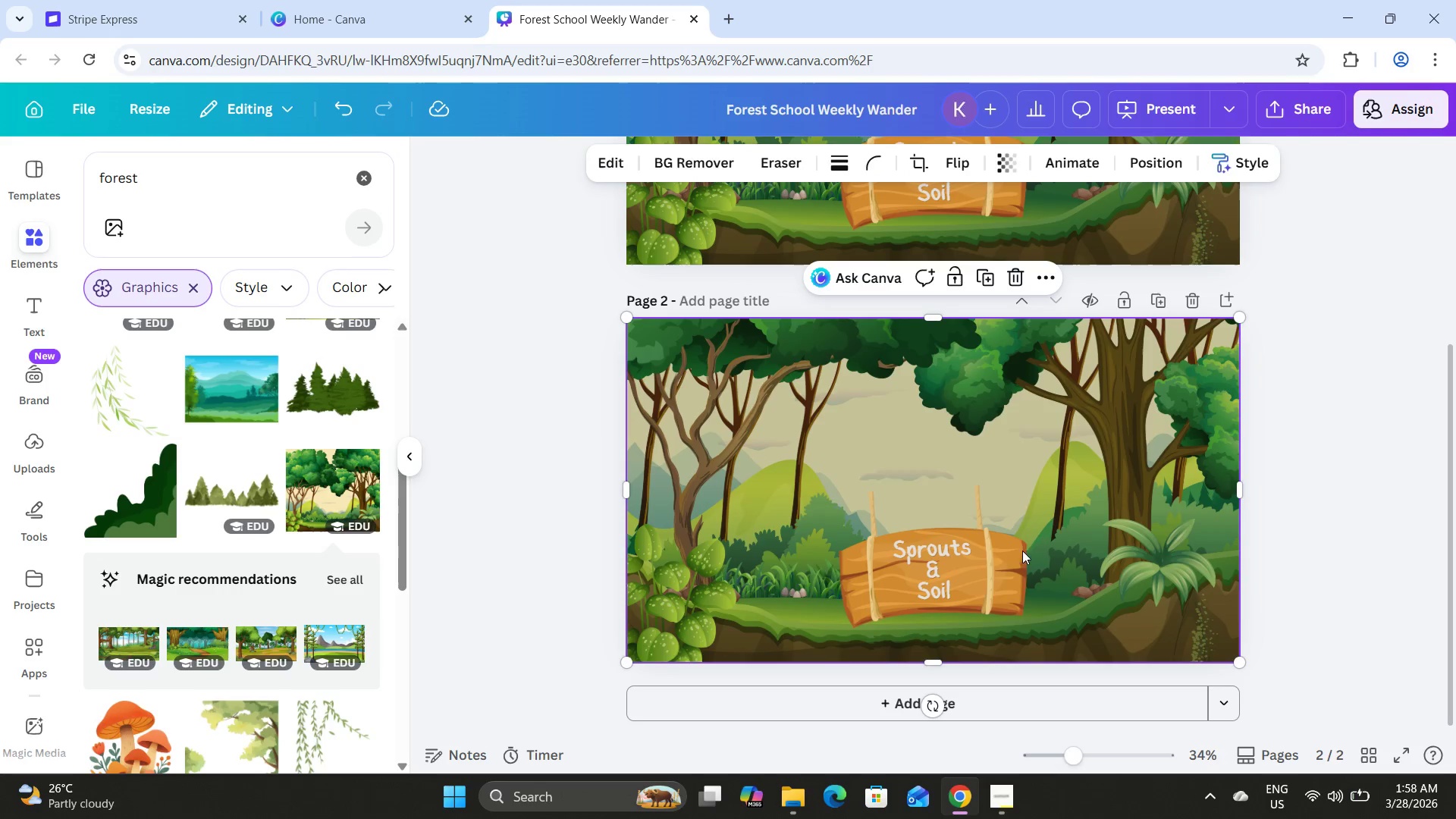 
double_click([998, 550])
 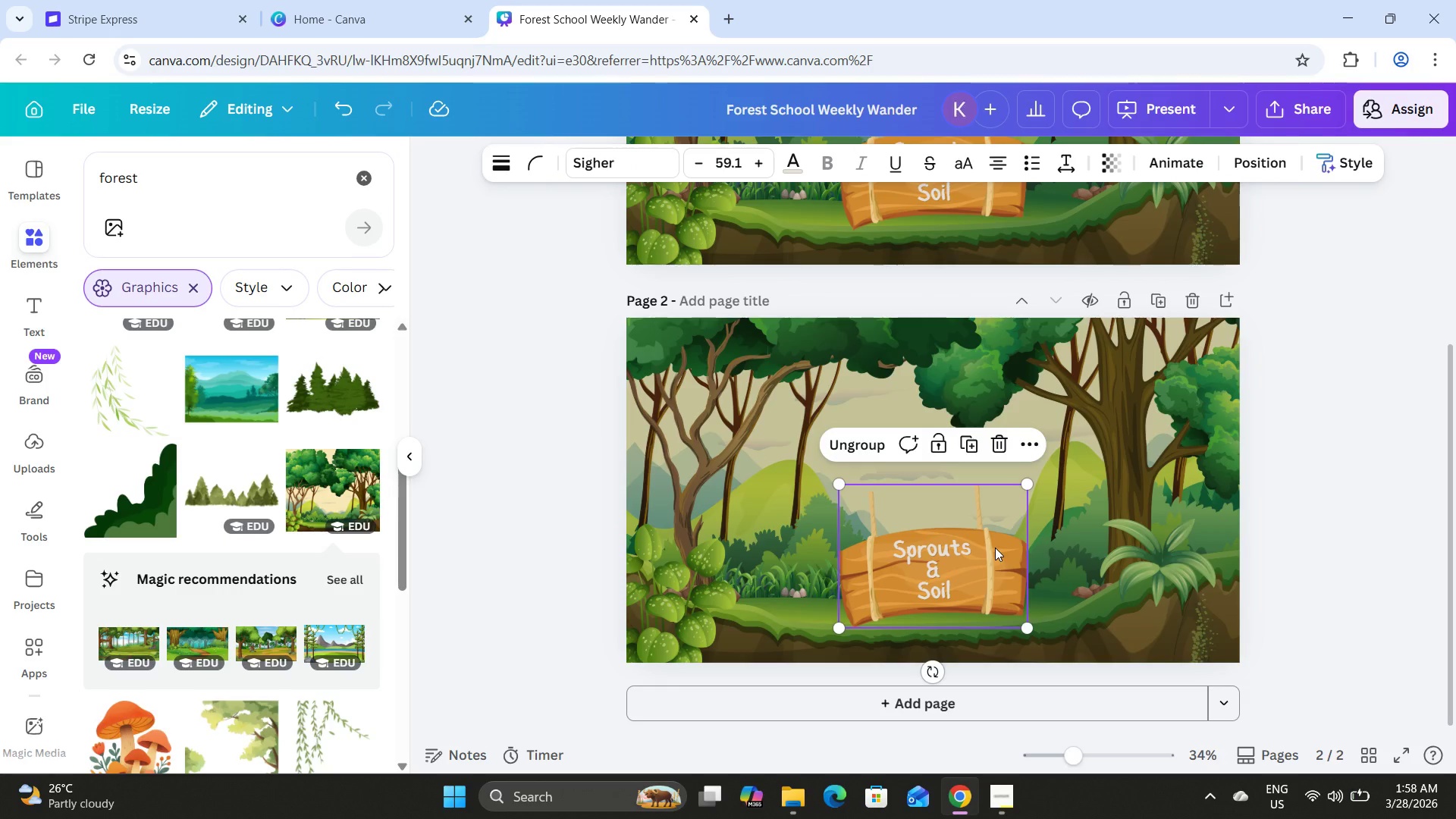 
key(Backspace)
 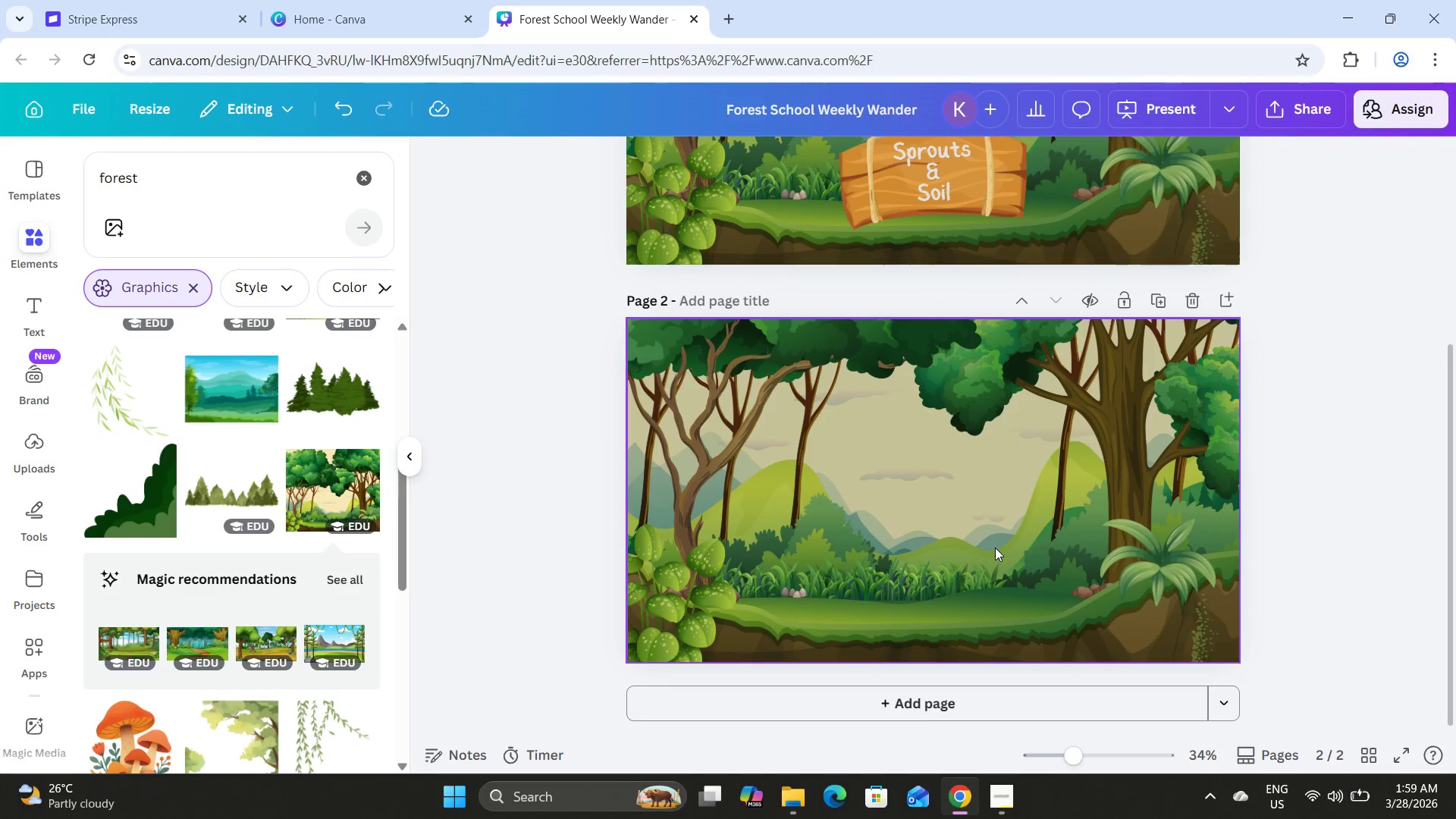 
scroll: coordinate [995, 548], scroll_direction: up, amount: 6.0
 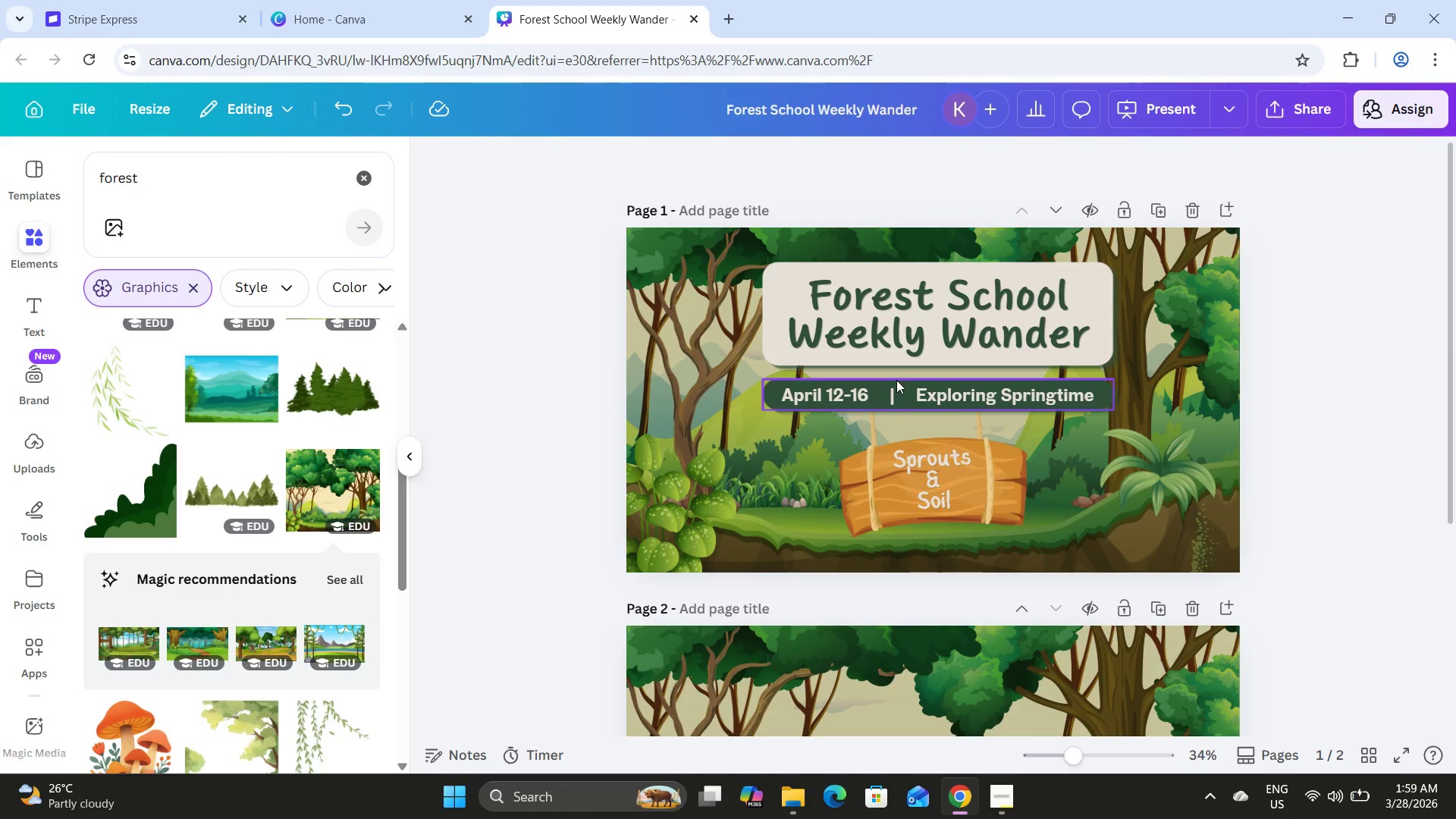 
left_click([883, 396])
 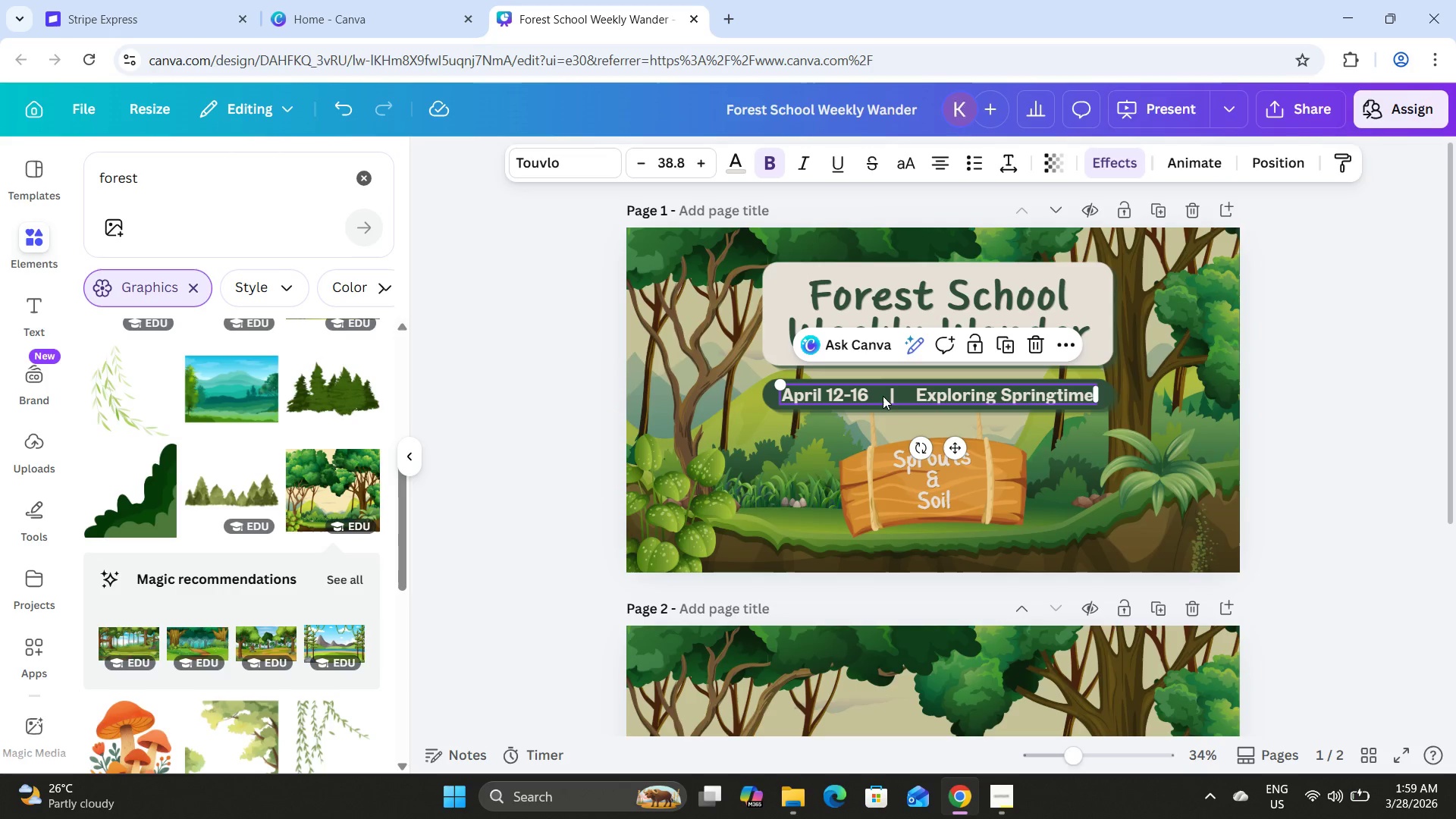 
hold_key(key=ShiftLeft, duration=1.51)
left_click([767, 392])
 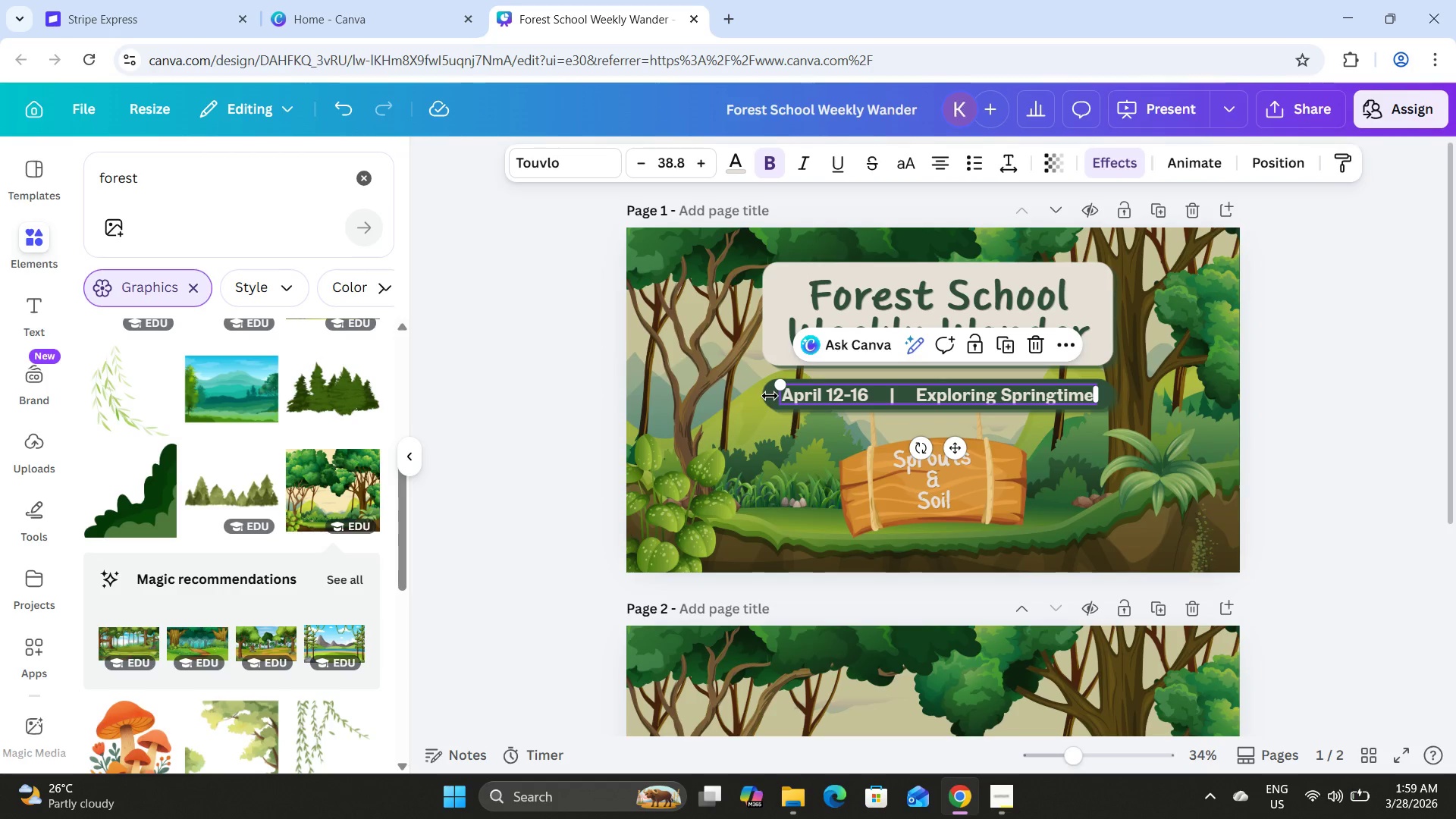 
hold_key(key=ShiftLeft, duration=1.52)
 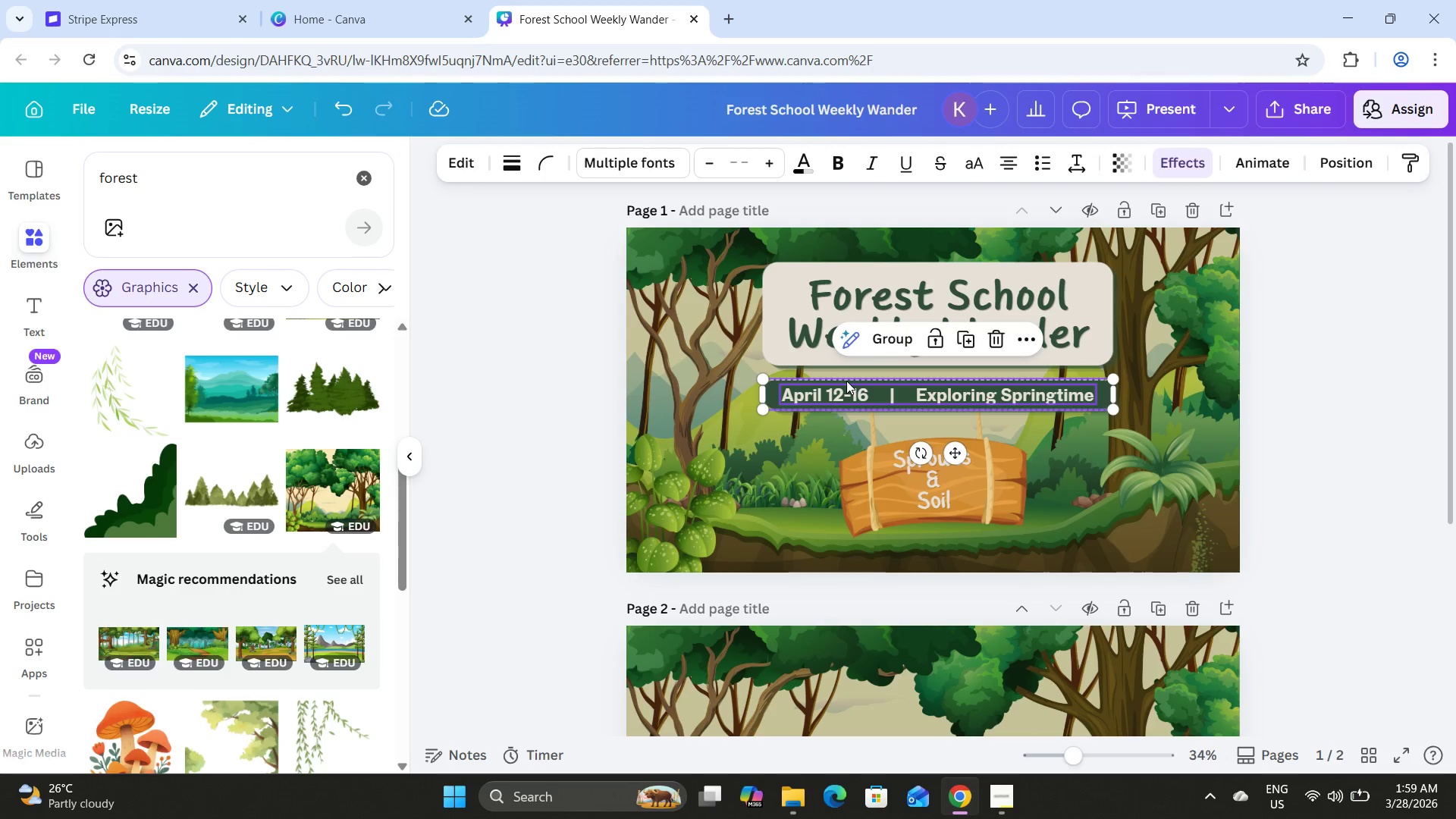 
hold_key(key=ShiftLeft, duration=0.91)
left_click([846, 381])
 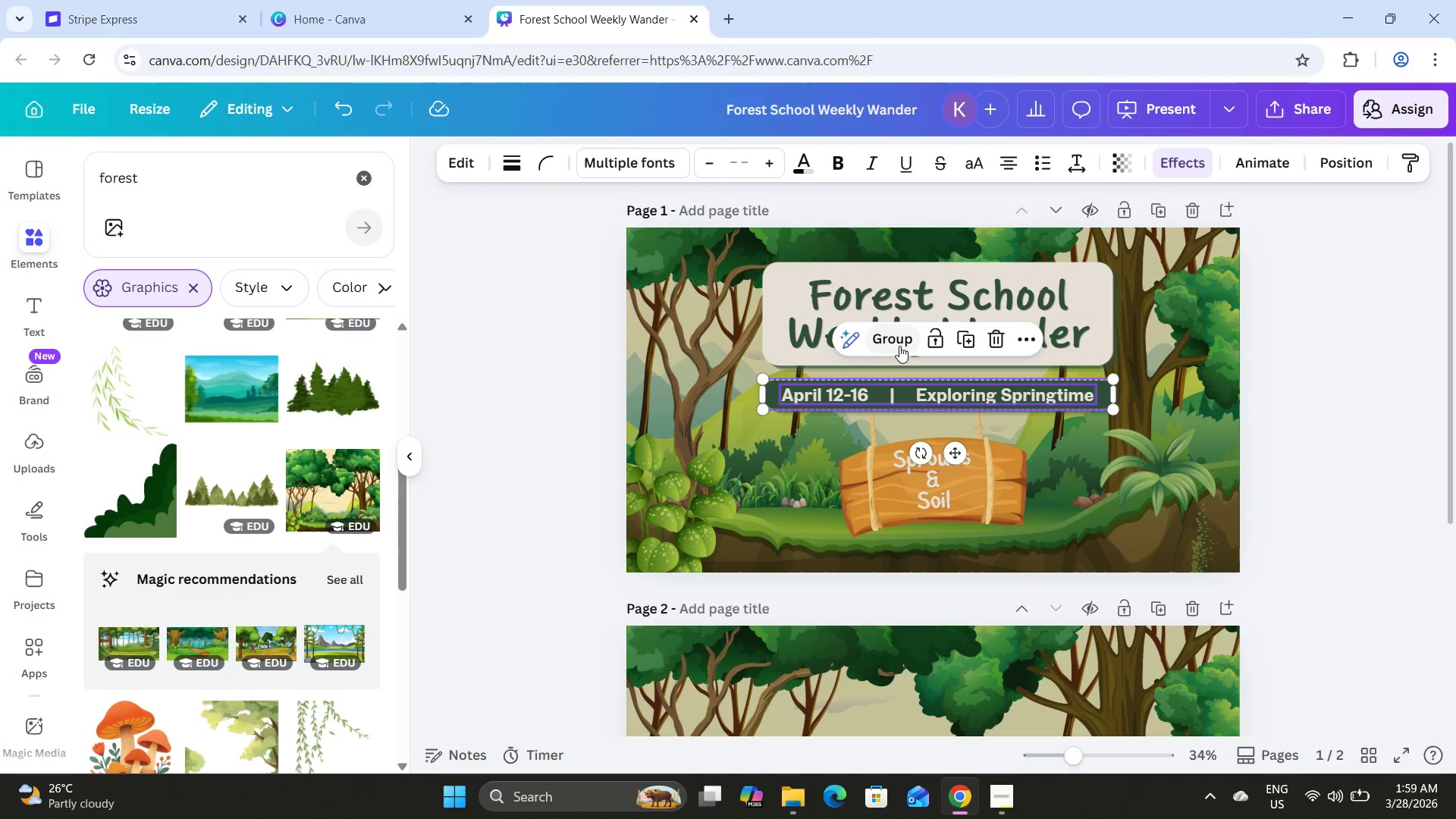 
left_click([895, 338])
 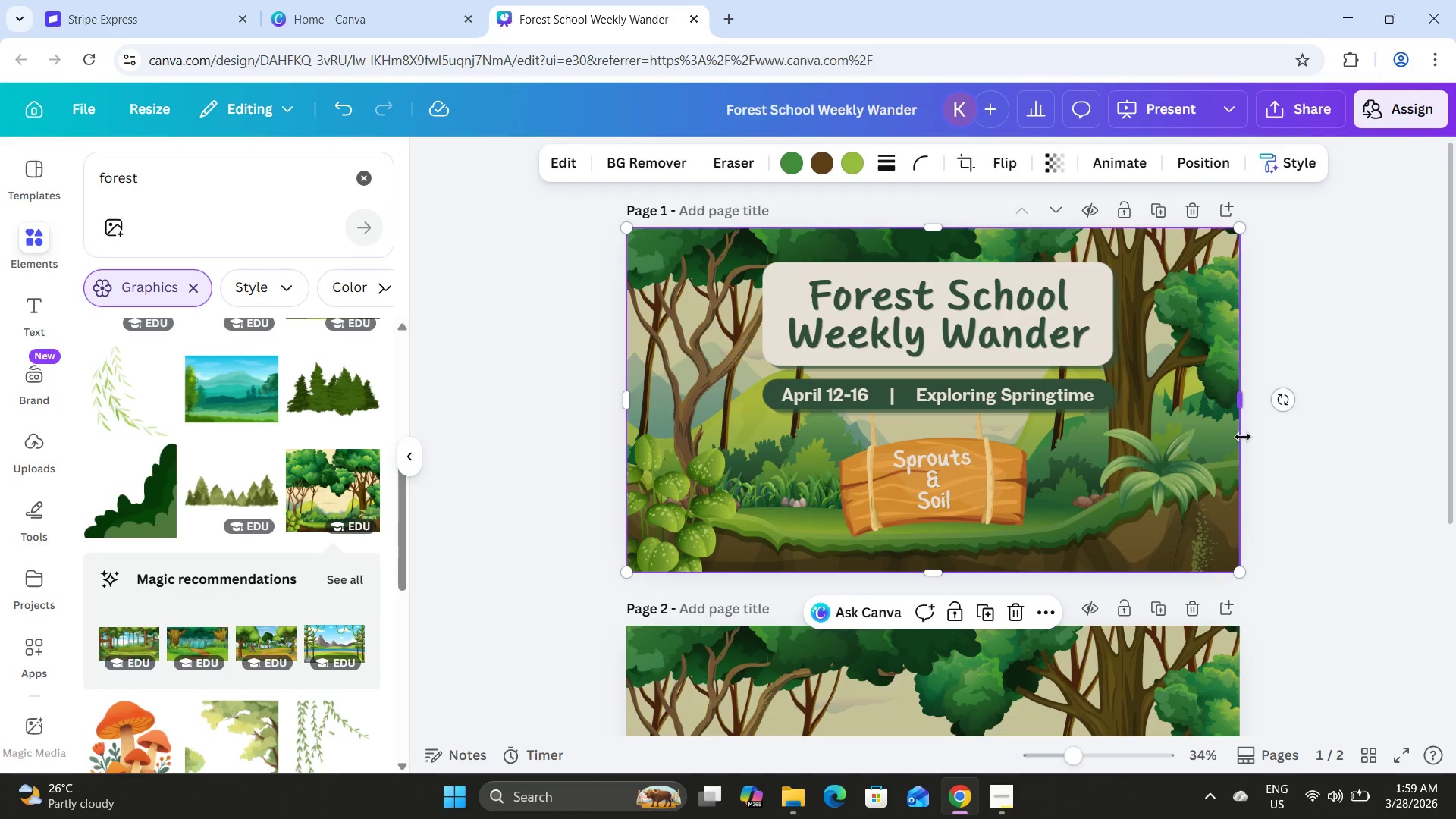 
left_click([1319, 411])
 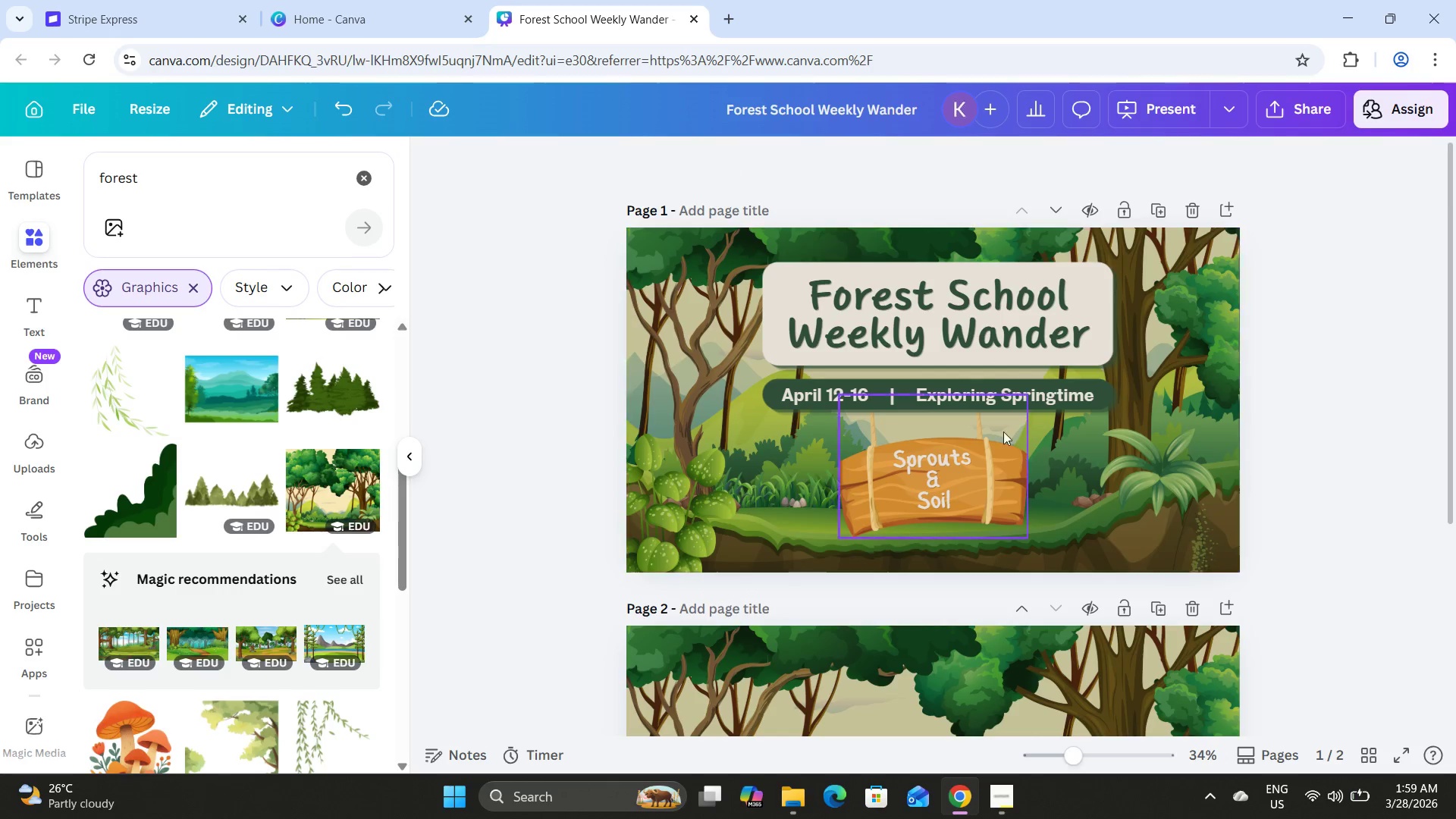 
scroll: coordinate [922, 414], scroll_direction: up, amount: 2.0
 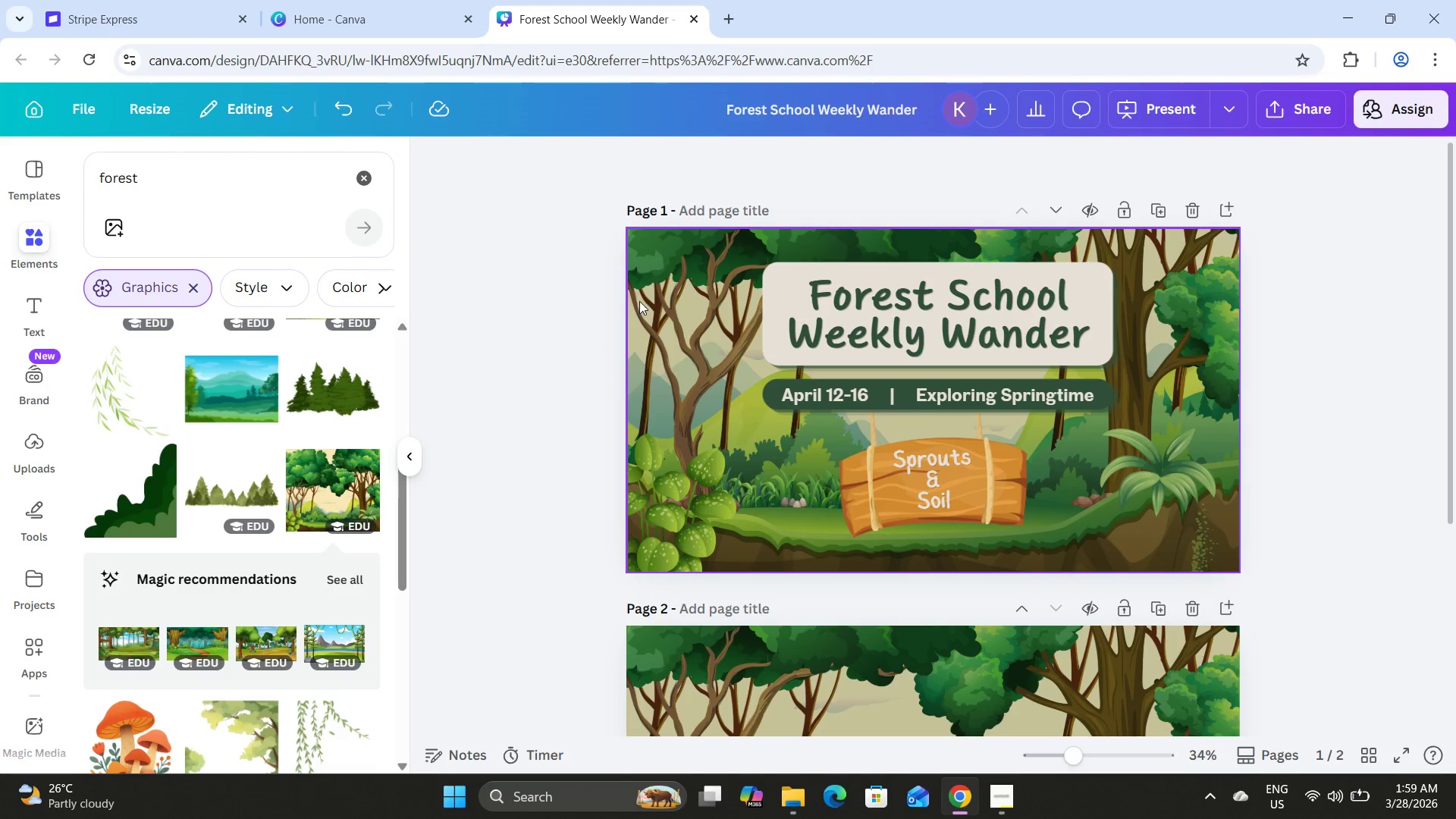 
left_click([641, 302])
 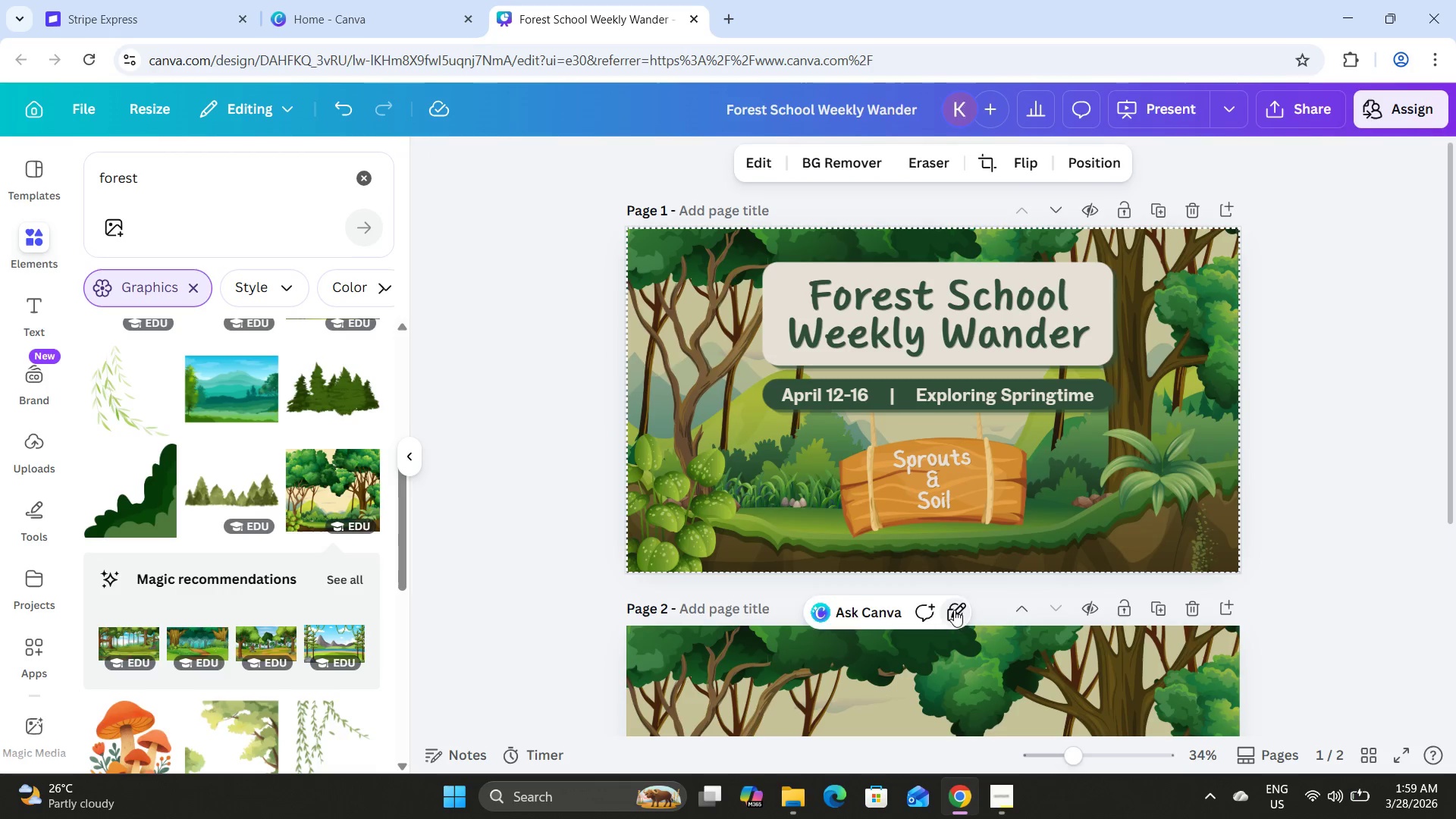 
left_click([1332, 537])
 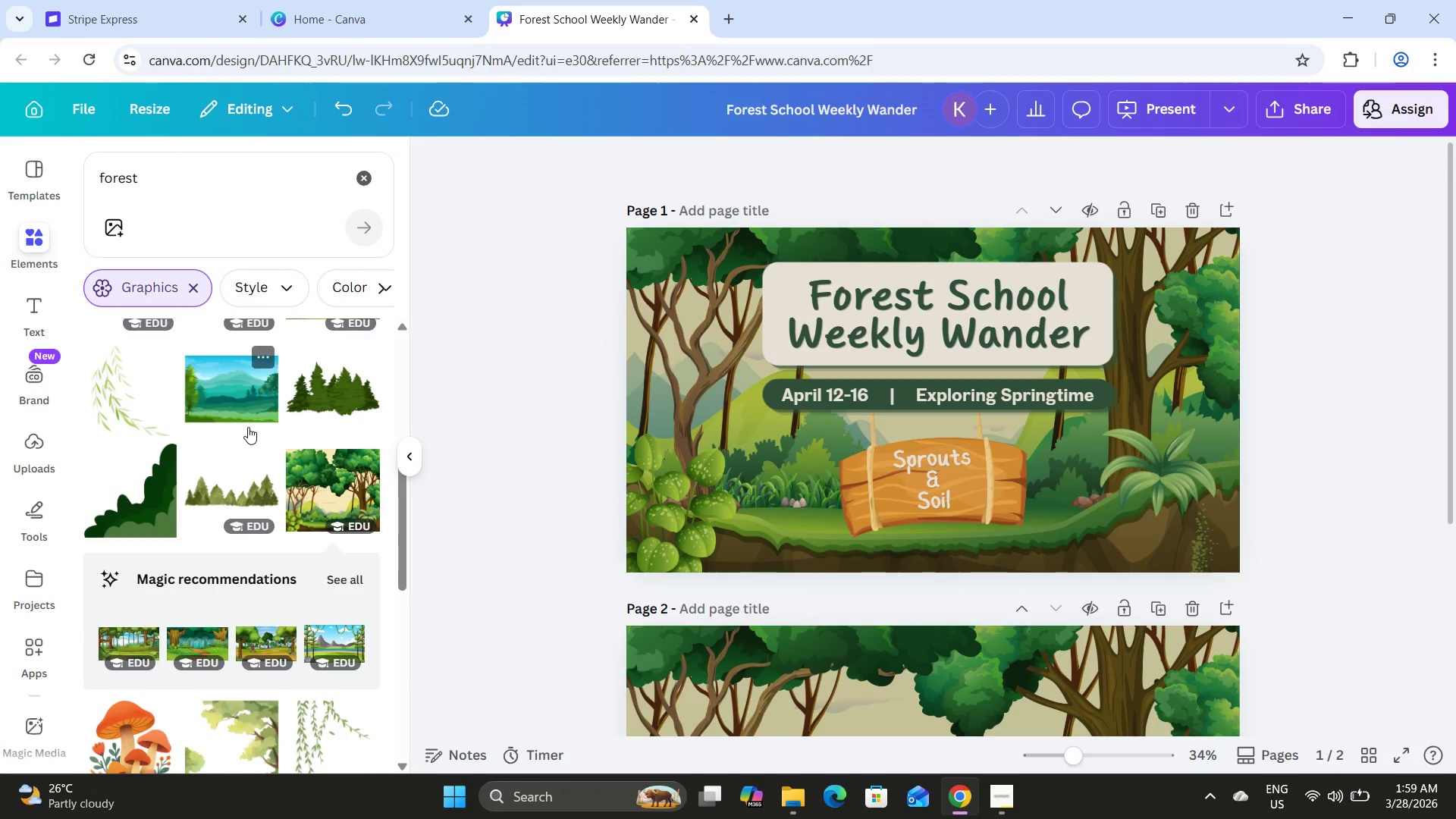 
scroll: coordinate [248, 427], scroll_direction: down, amount: 1.0
 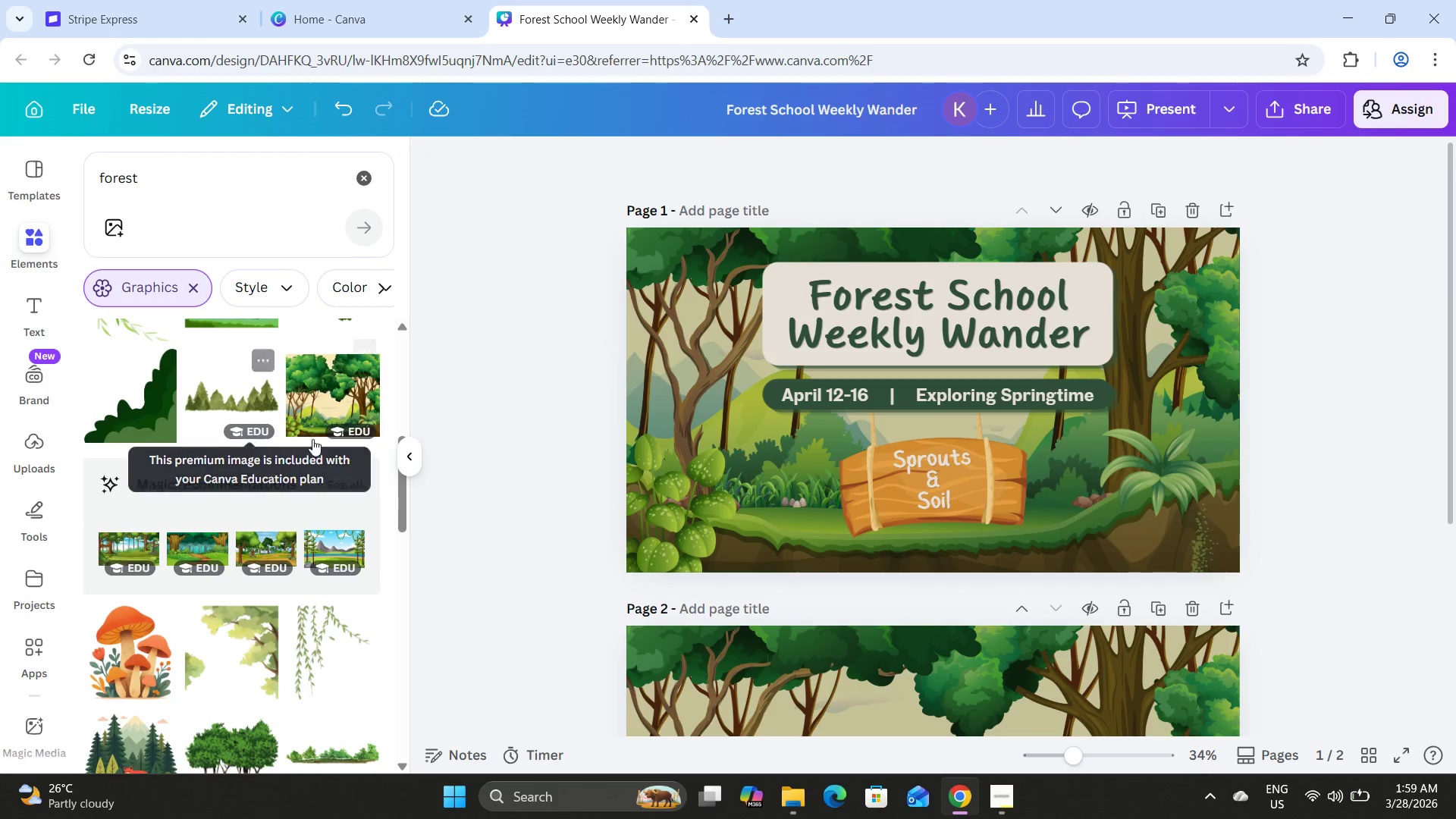 
scroll: coordinate [407, 487], scroll_direction: up, amount: 1.0
 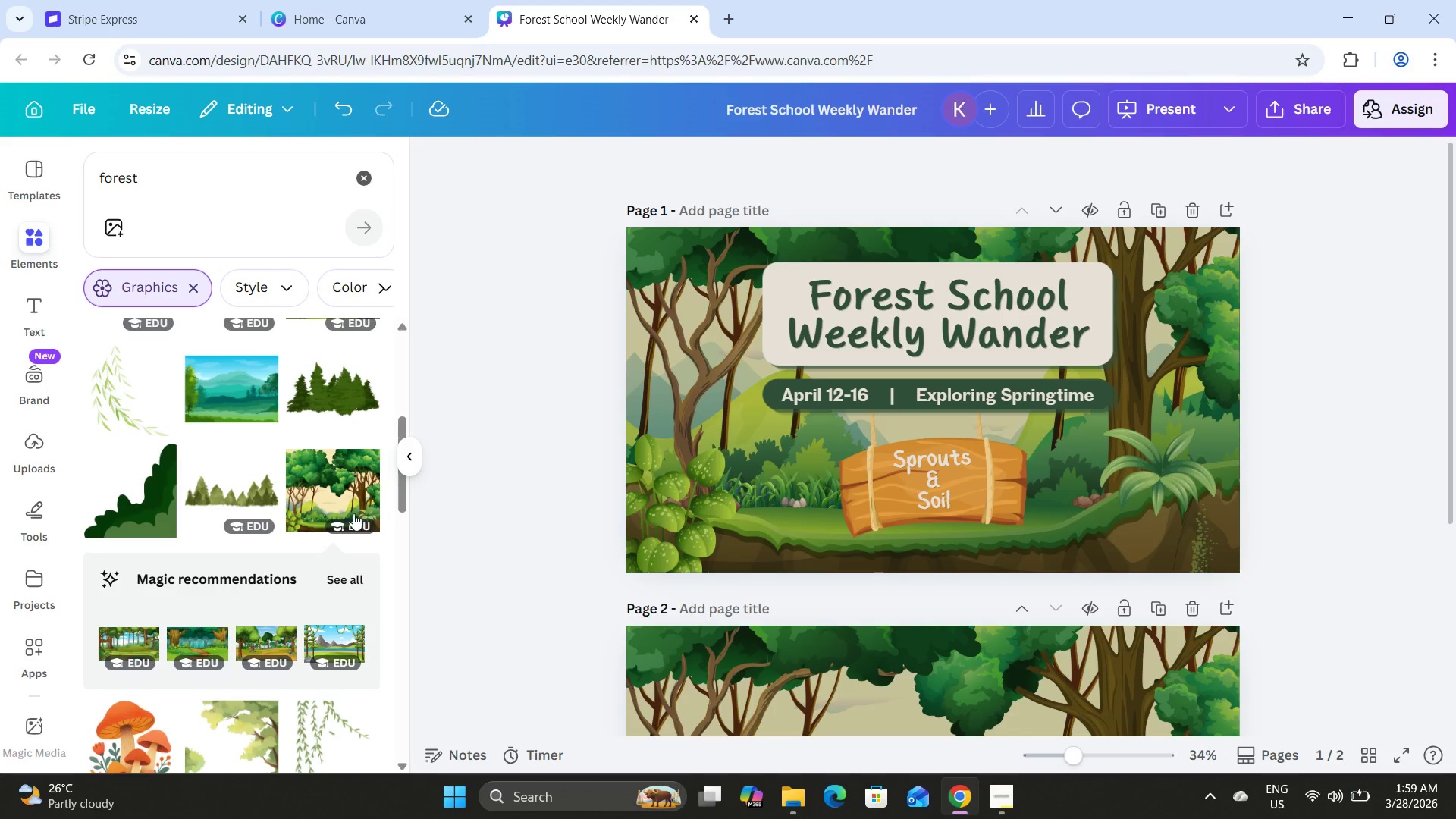 
scroll: coordinate [362, 468], scroll_direction: down, amount: 8.0
 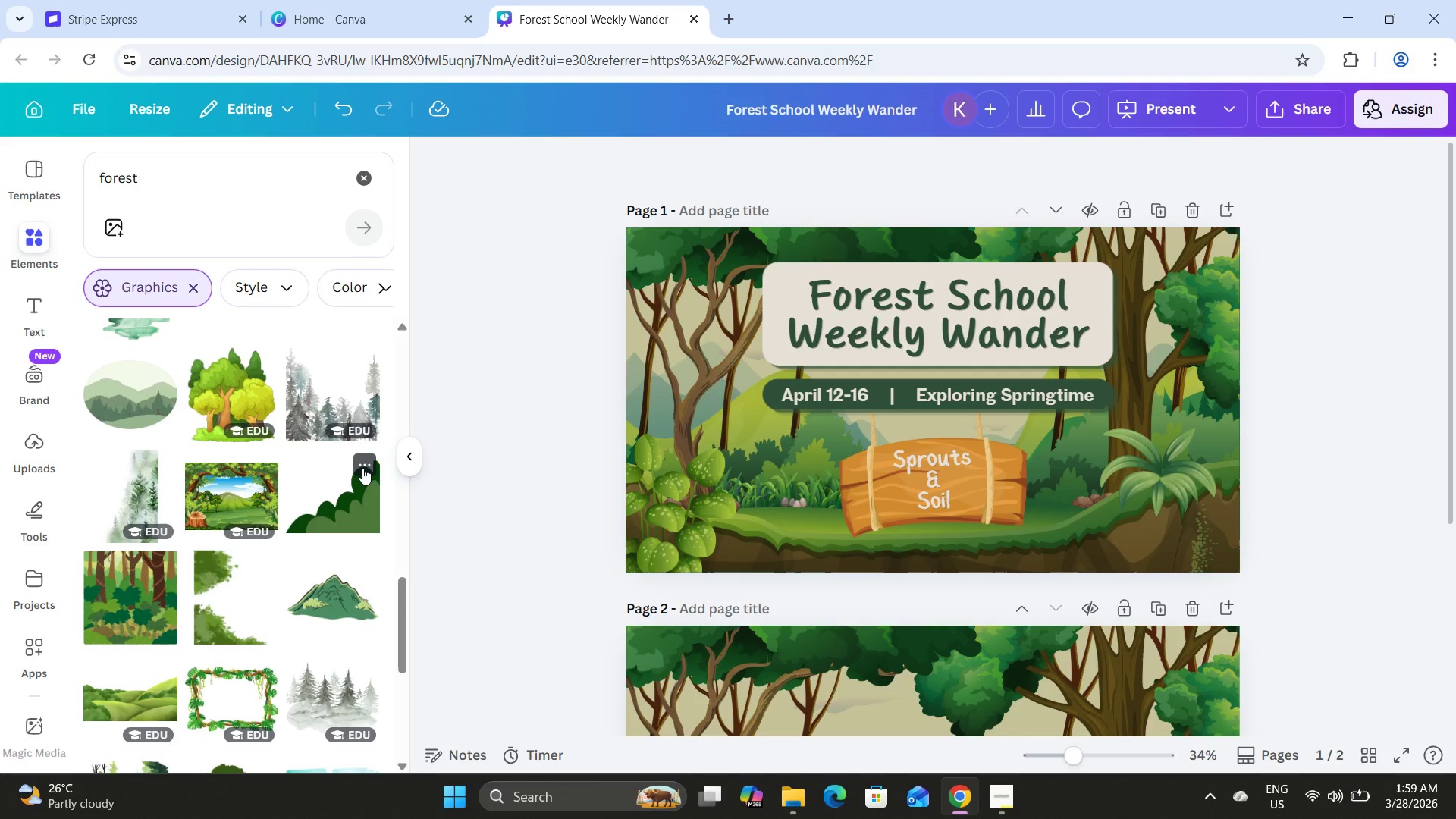 
scroll: coordinate [362, 468], scroll_direction: up, amount: 3.0
 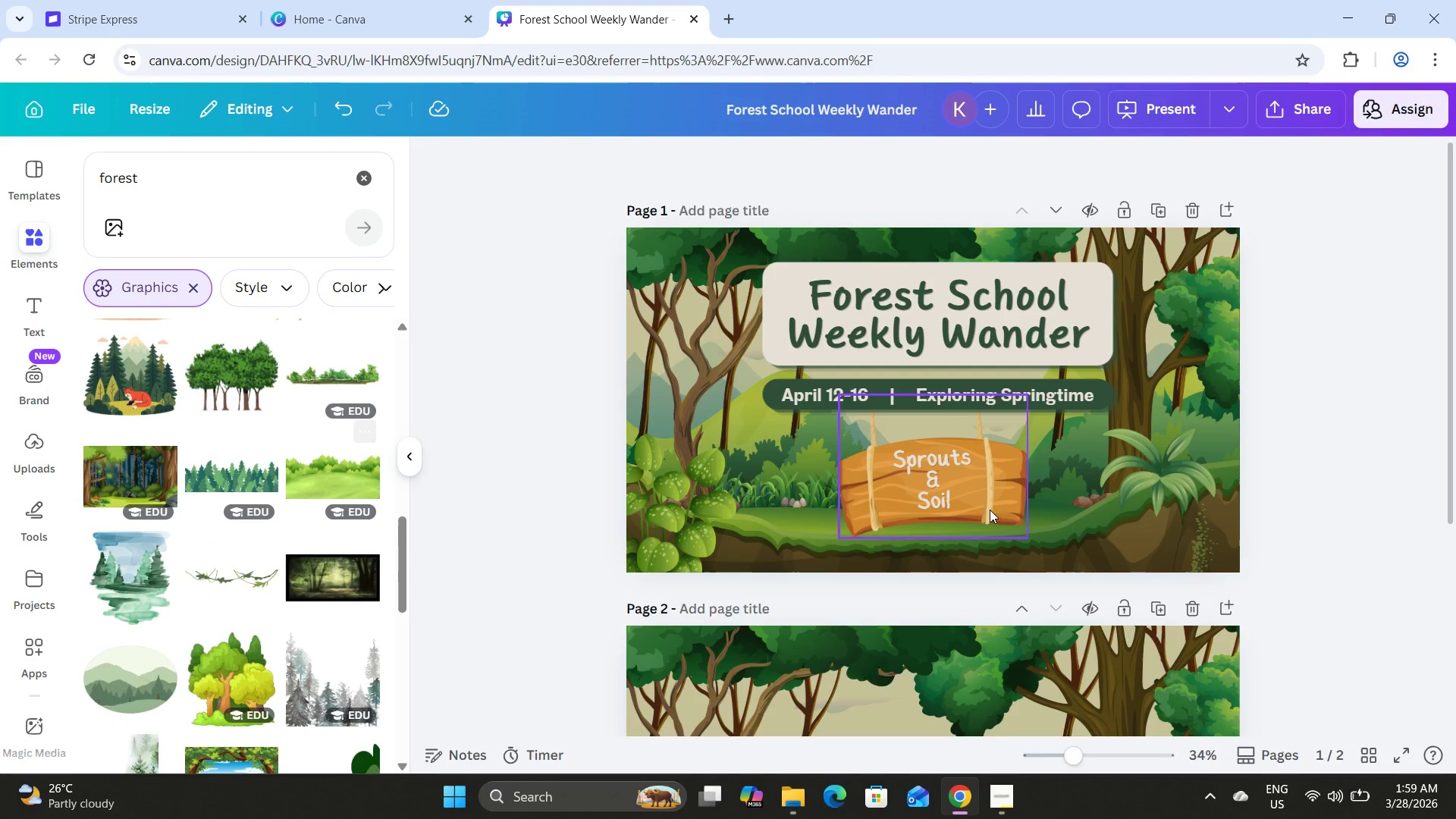 
scroll: coordinate [1078, 521], scroll_direction: down, amount: 2.0
 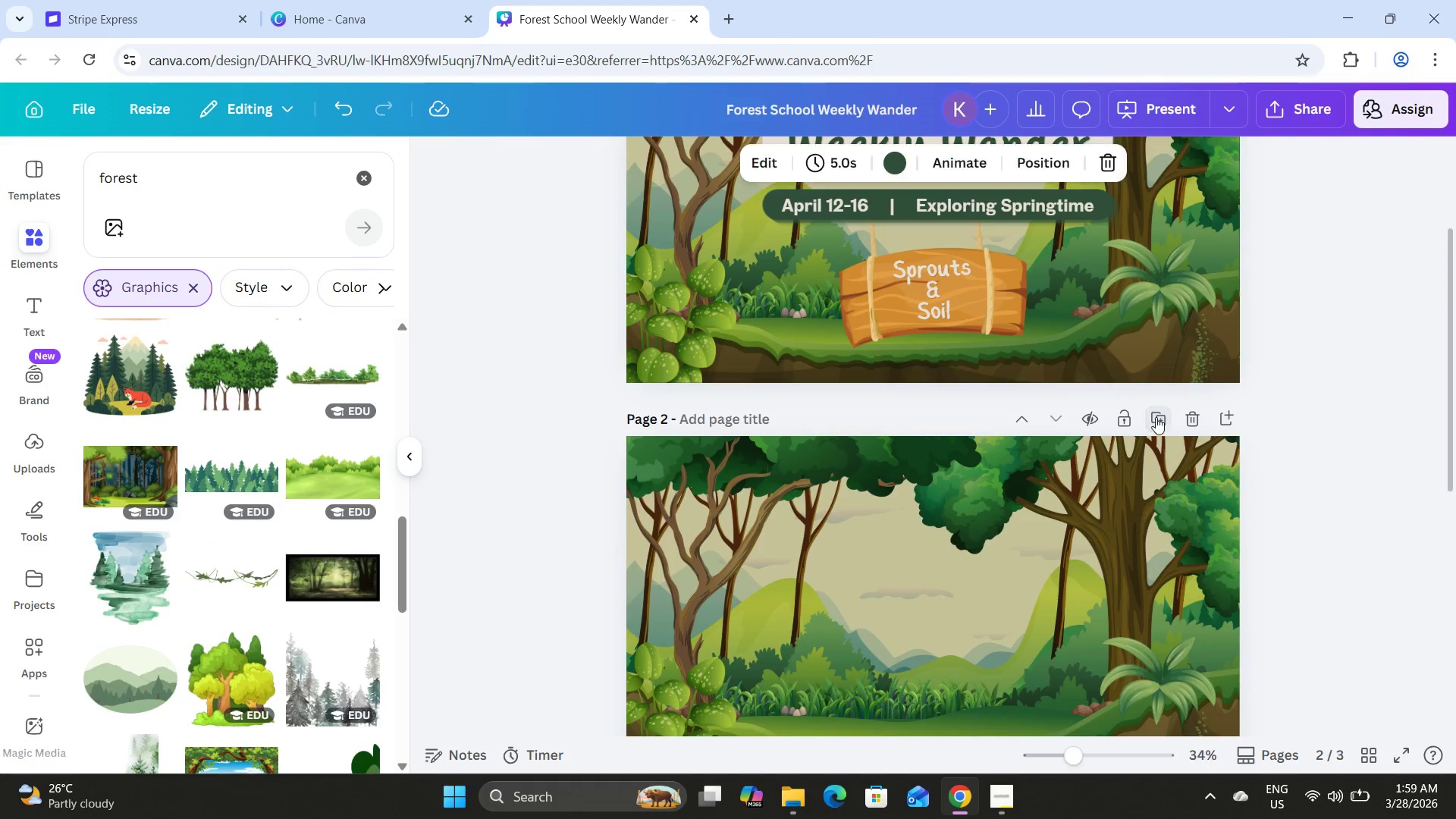 
left_click([844, 447])
 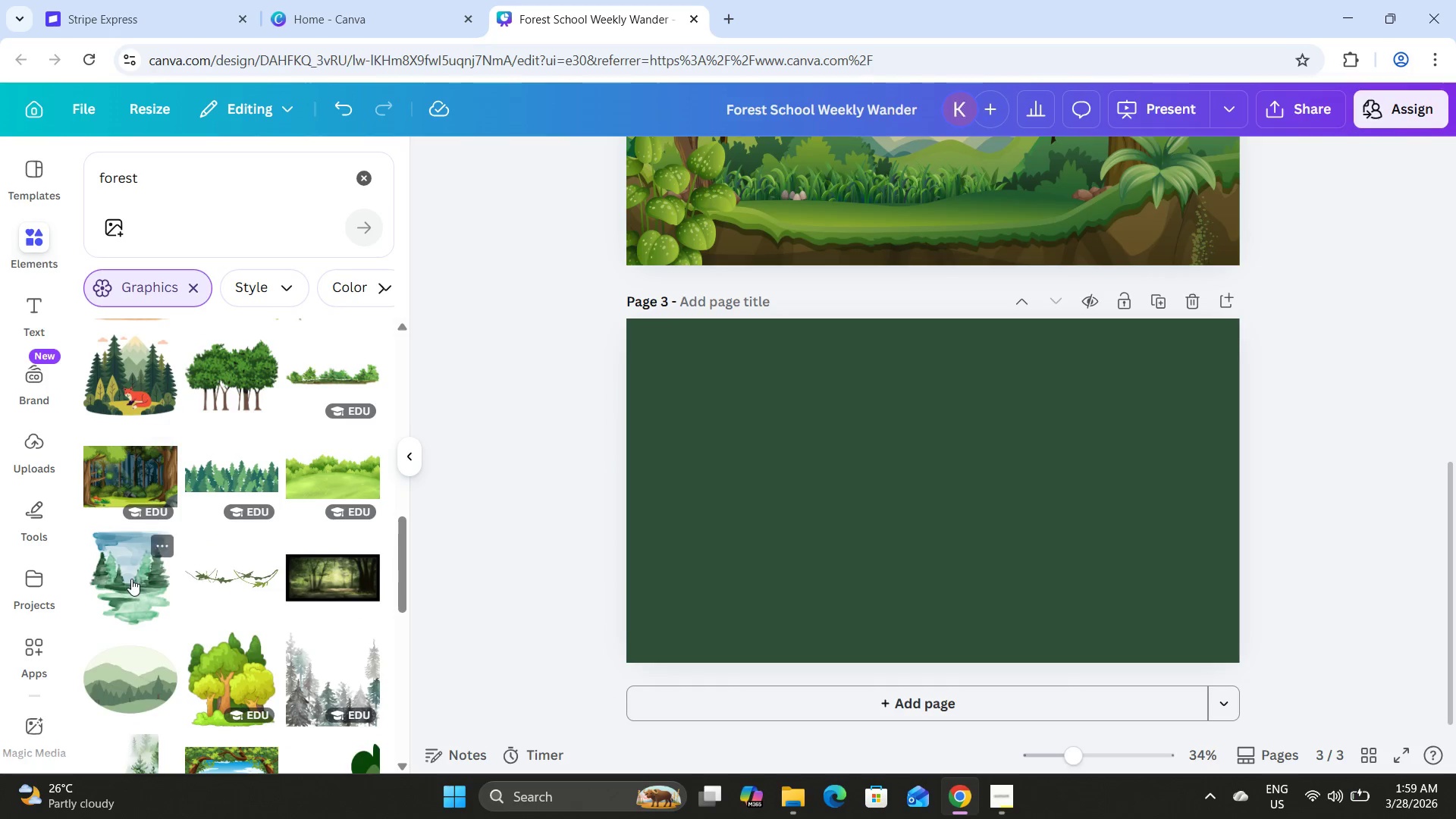 
scroll: coordinate [1110, 418], scroll_direction: down, amount: 3.0
 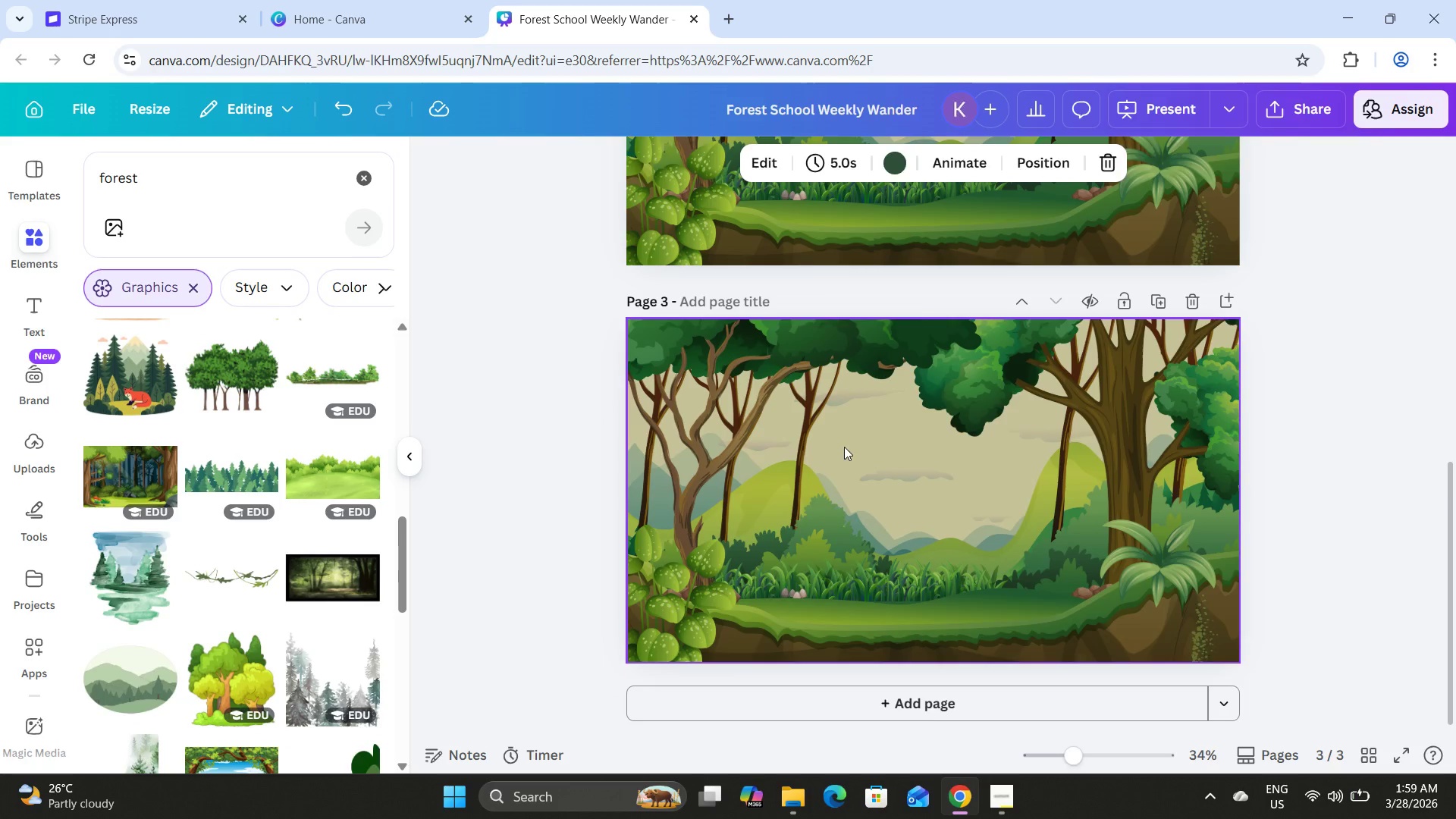 
left_click_drag(start_coordinate=[974, 554], to_coordinate=[833, 515])
 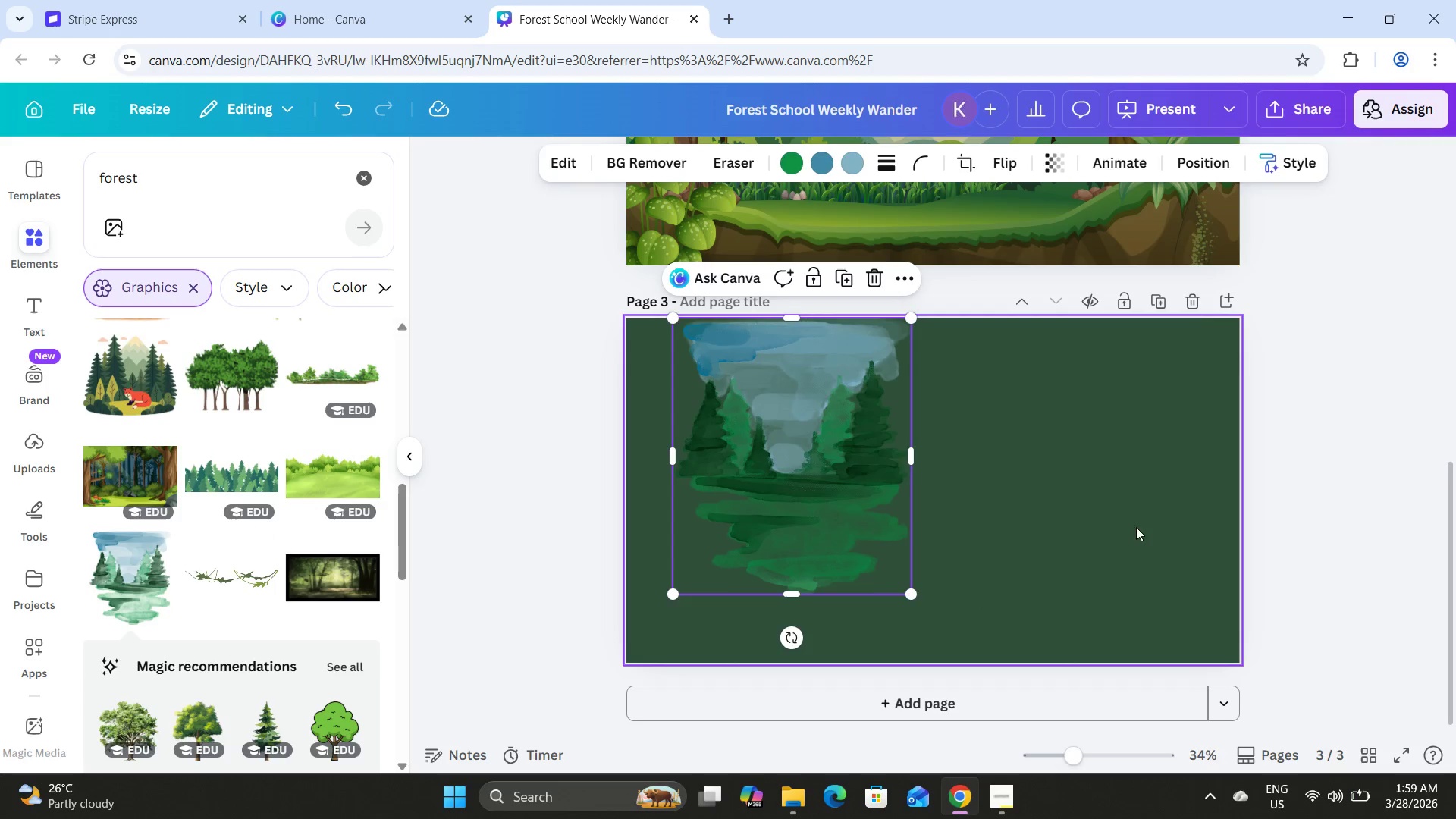 
left_click([1146, 527])
 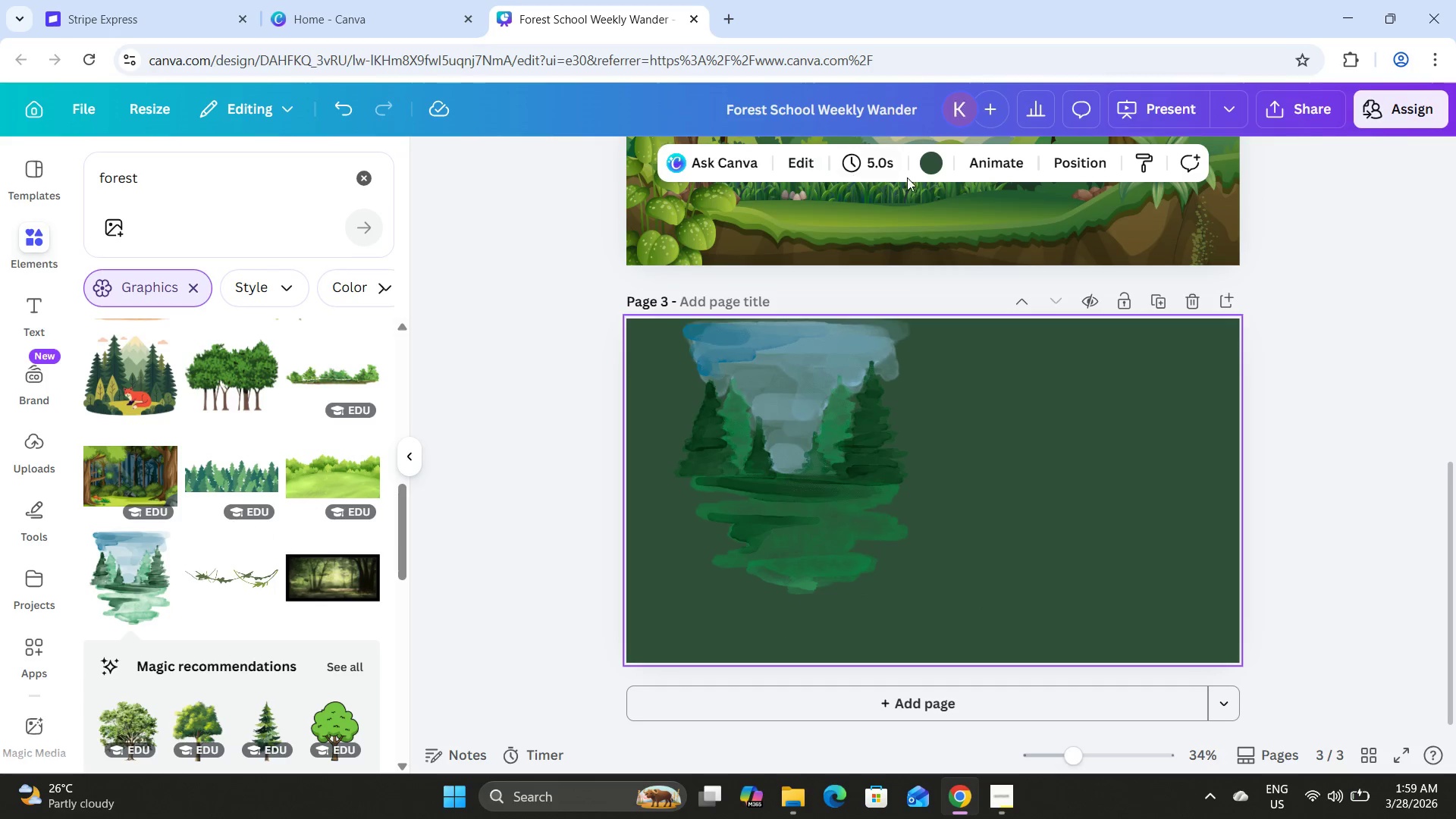 
left_click([914, 165])
 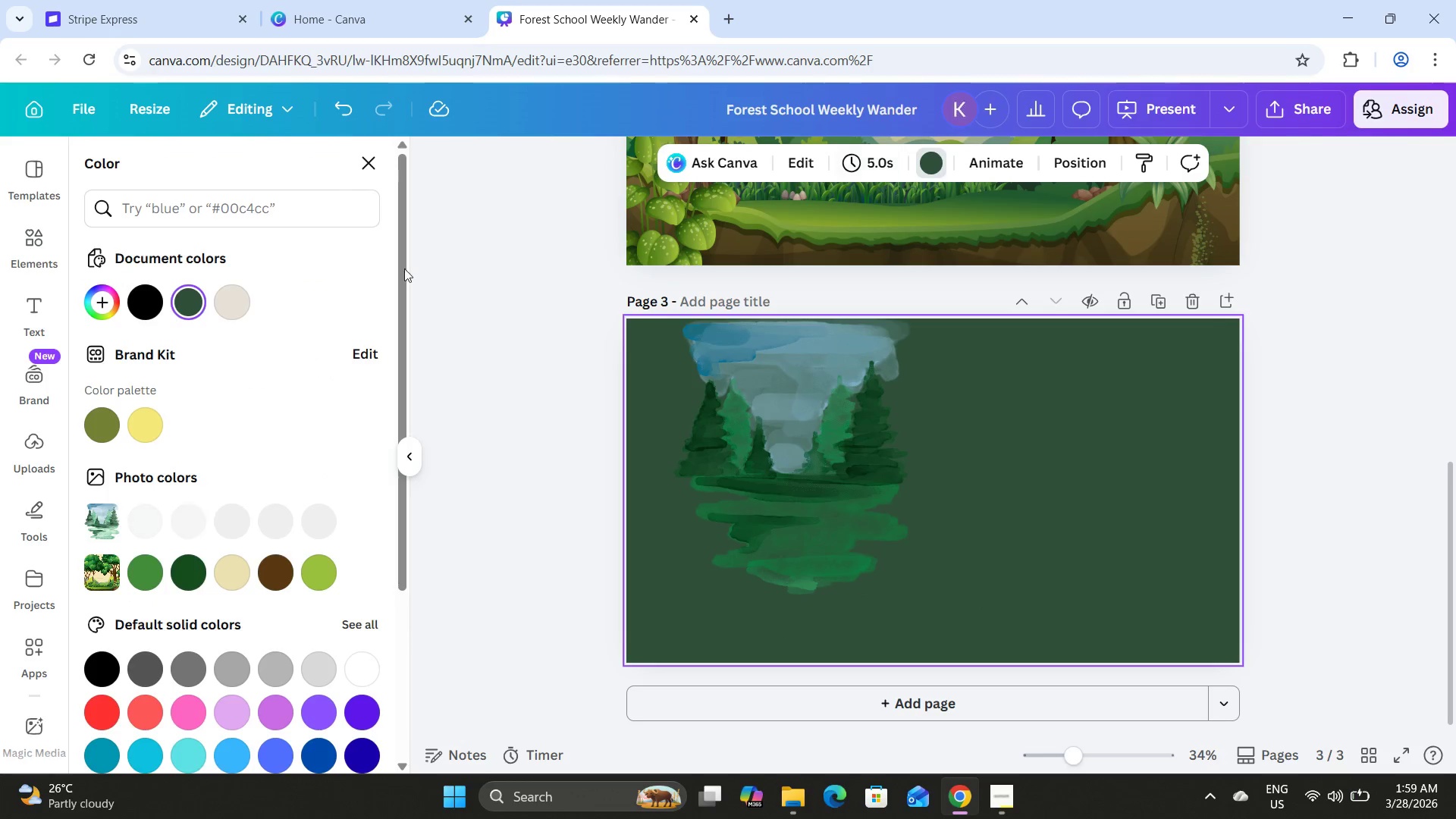 
left_click([237, 298])
 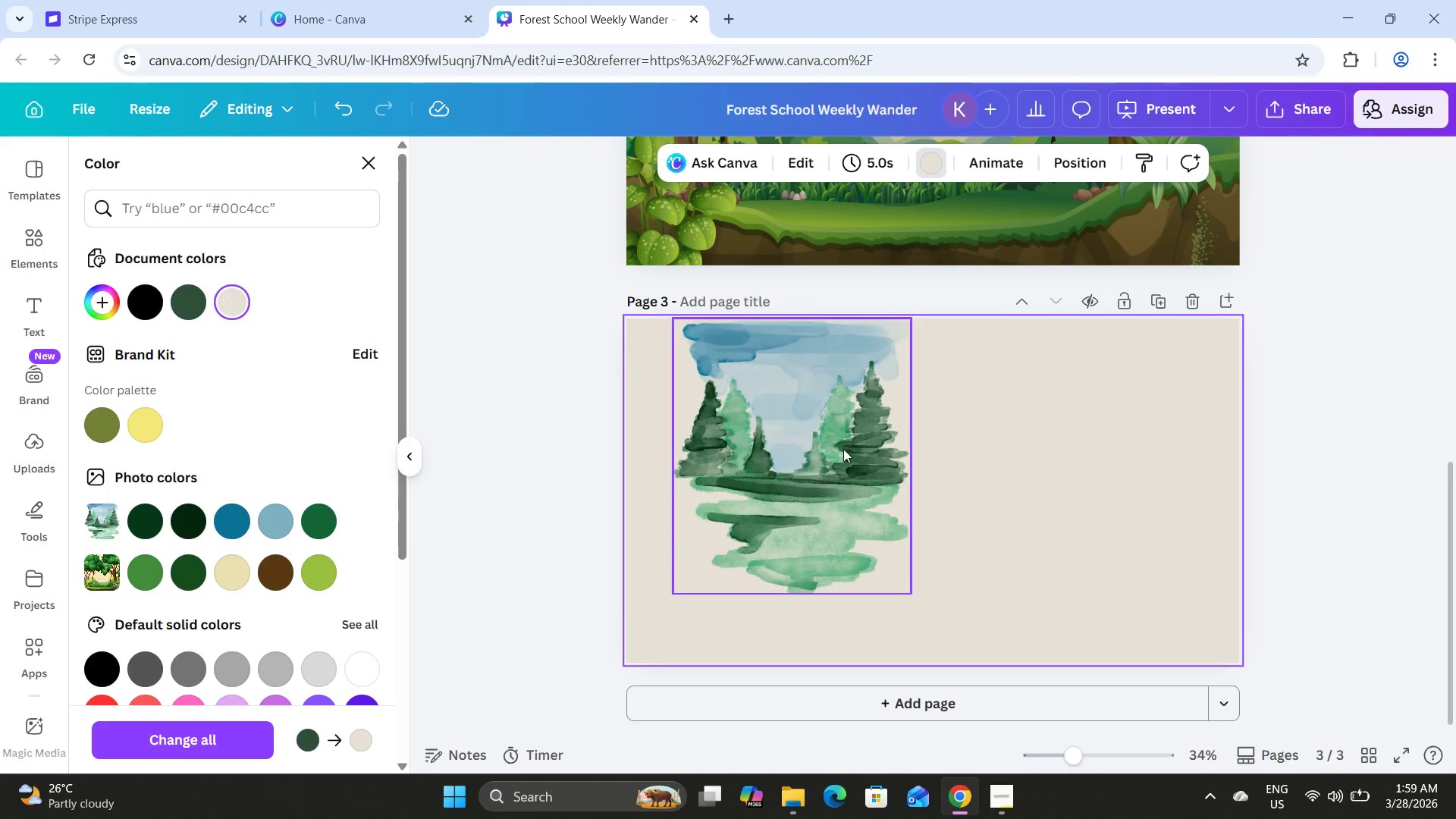 
left_click_drag(start_coordinate=[843, 449], to_coordinate=[983, 450])
 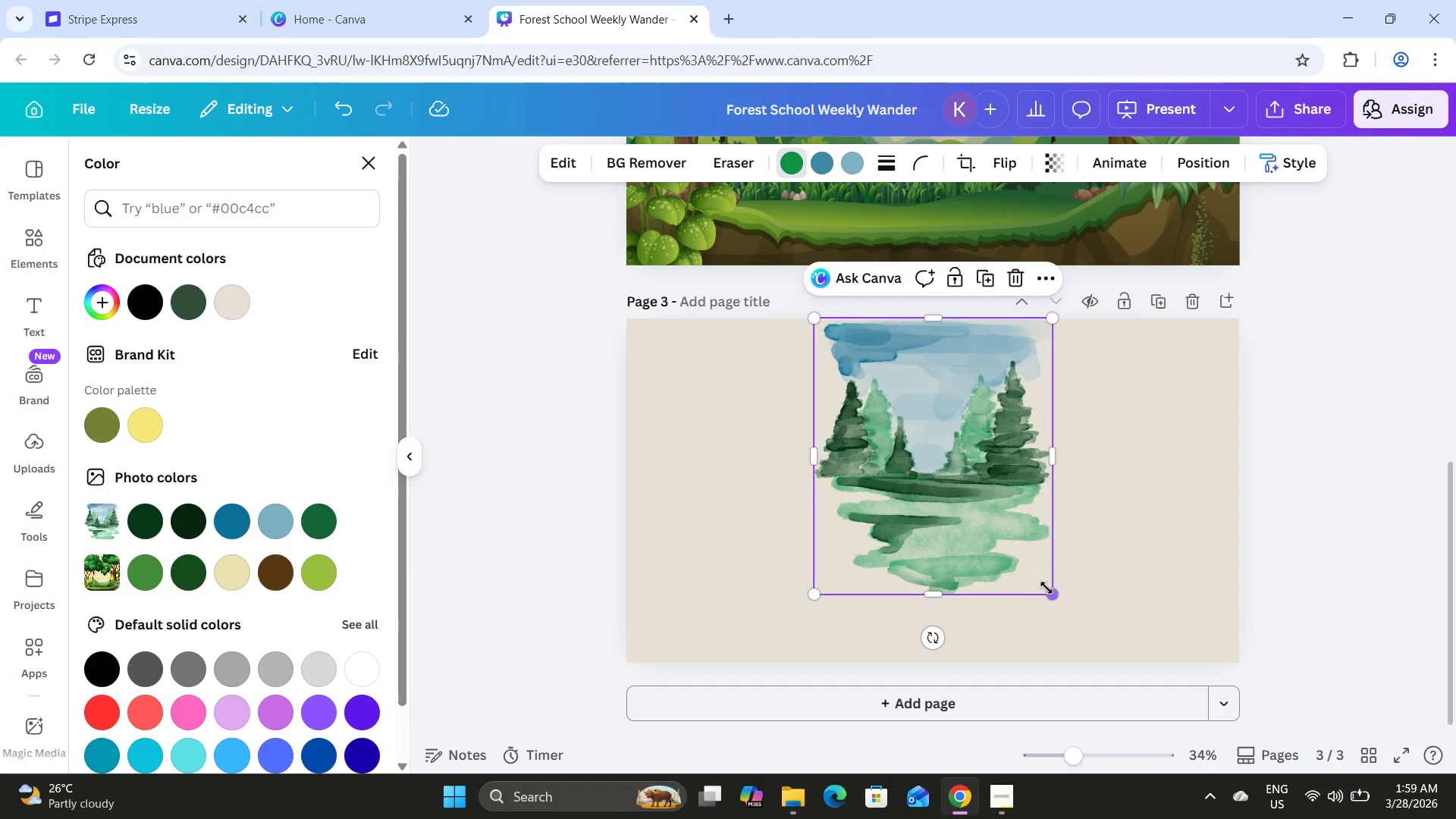 
left_click_drag(start_coordinate=[1047, 588], to_coordinate=[1120, 648])
 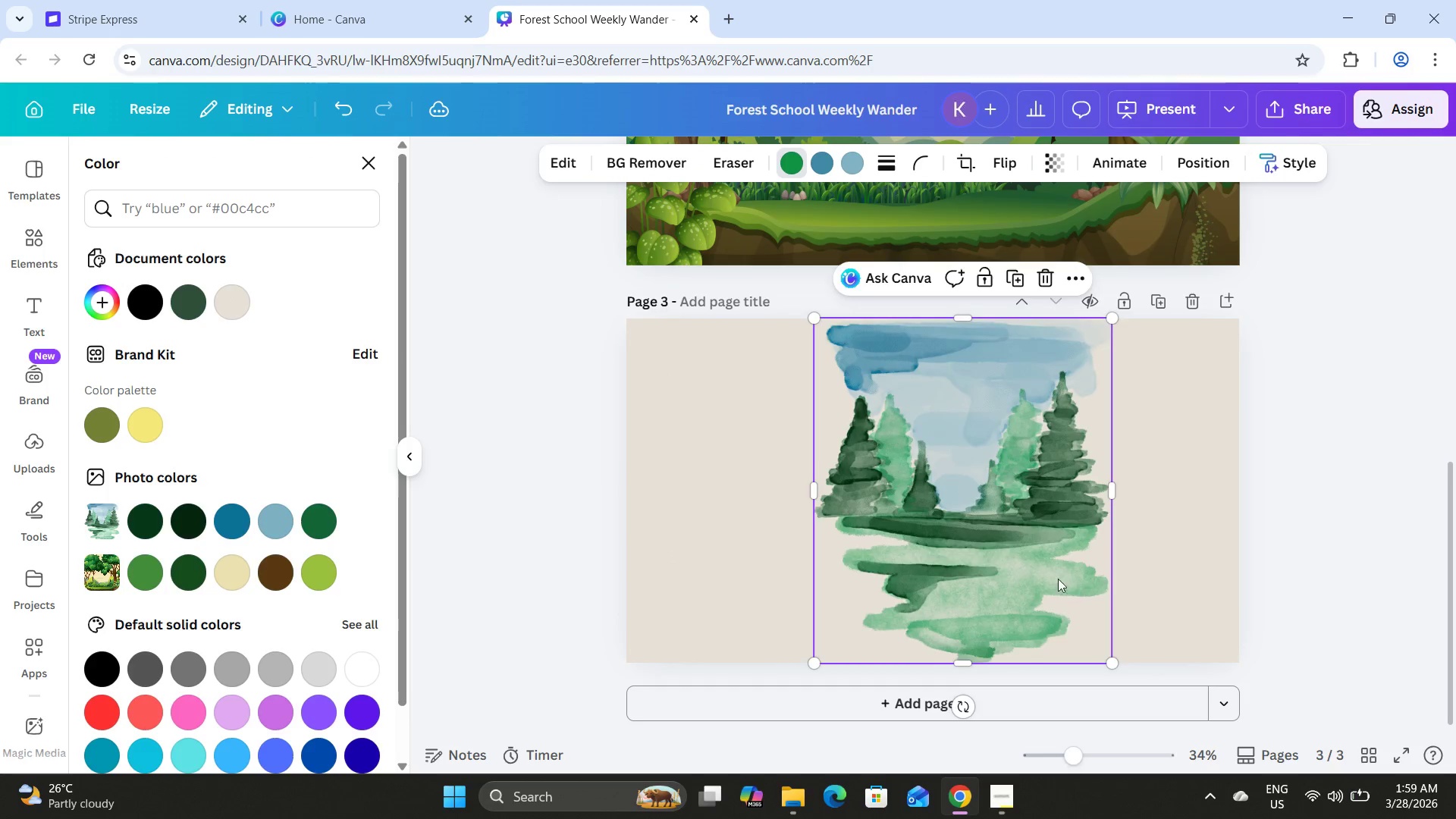 
left_click_drag(start_coordinate=[1071, 583], to_coordinate=[1037, 582])
 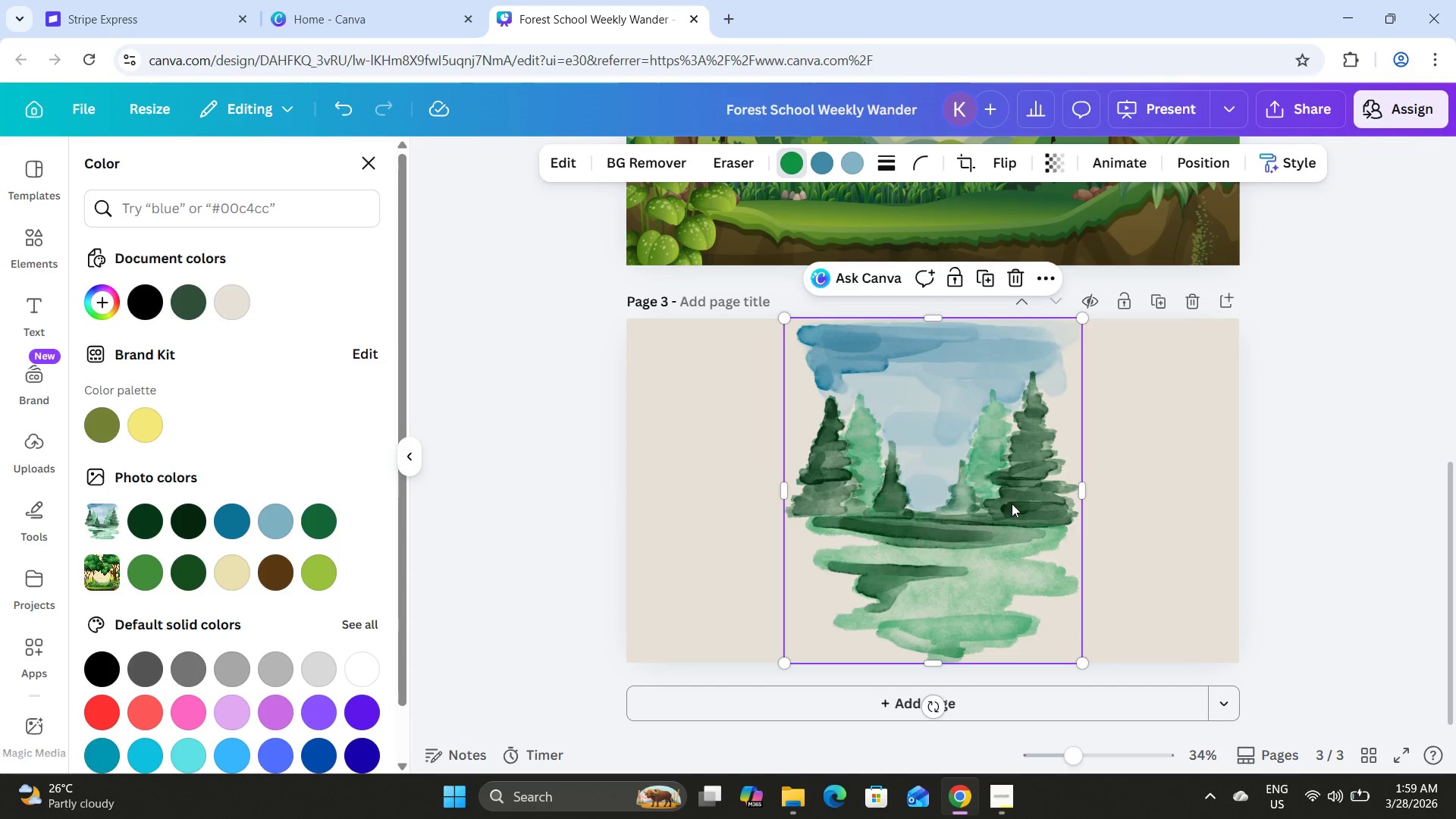 
left_click([1062, 506])
 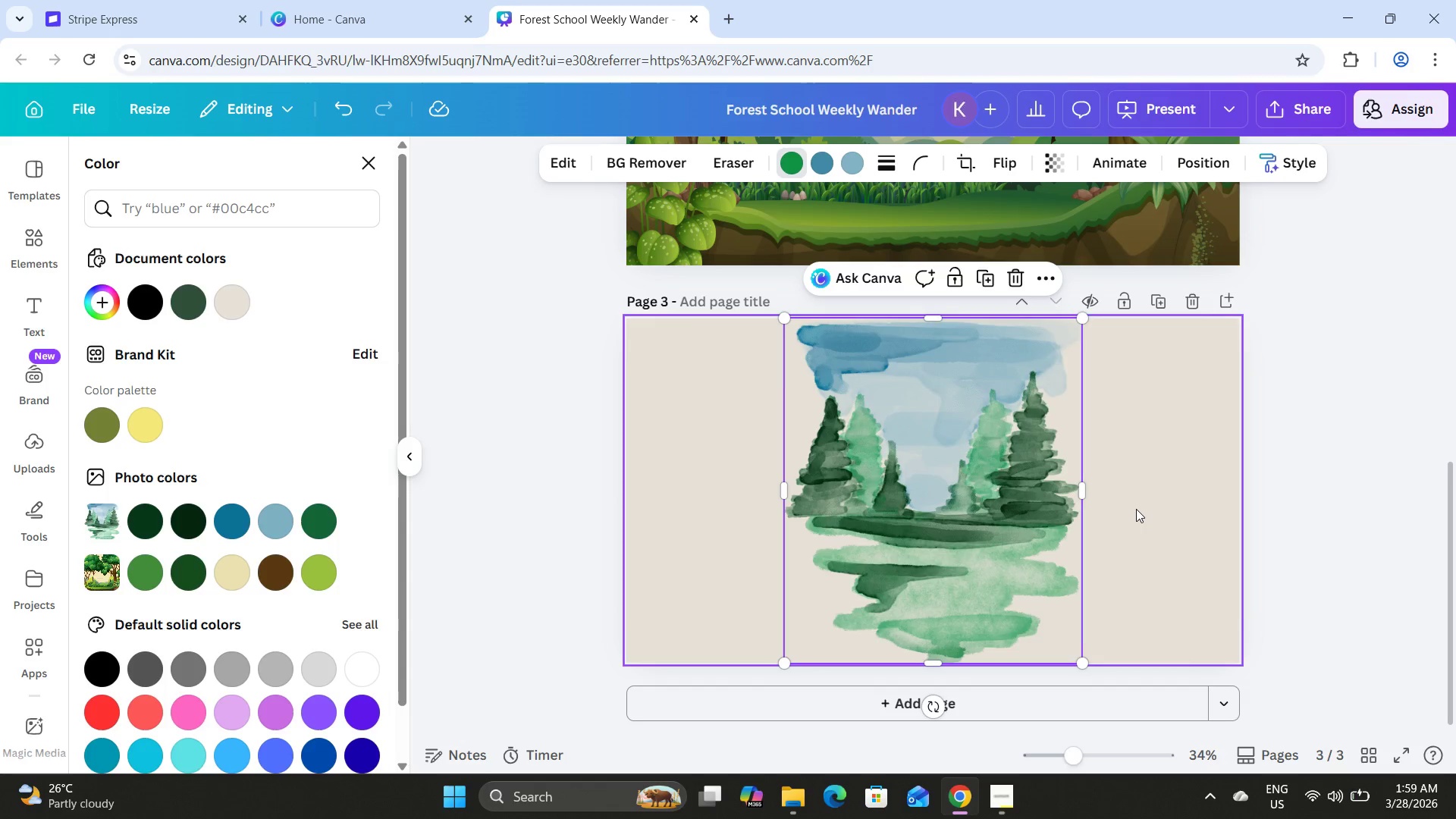 
left_click([1136, 509])
 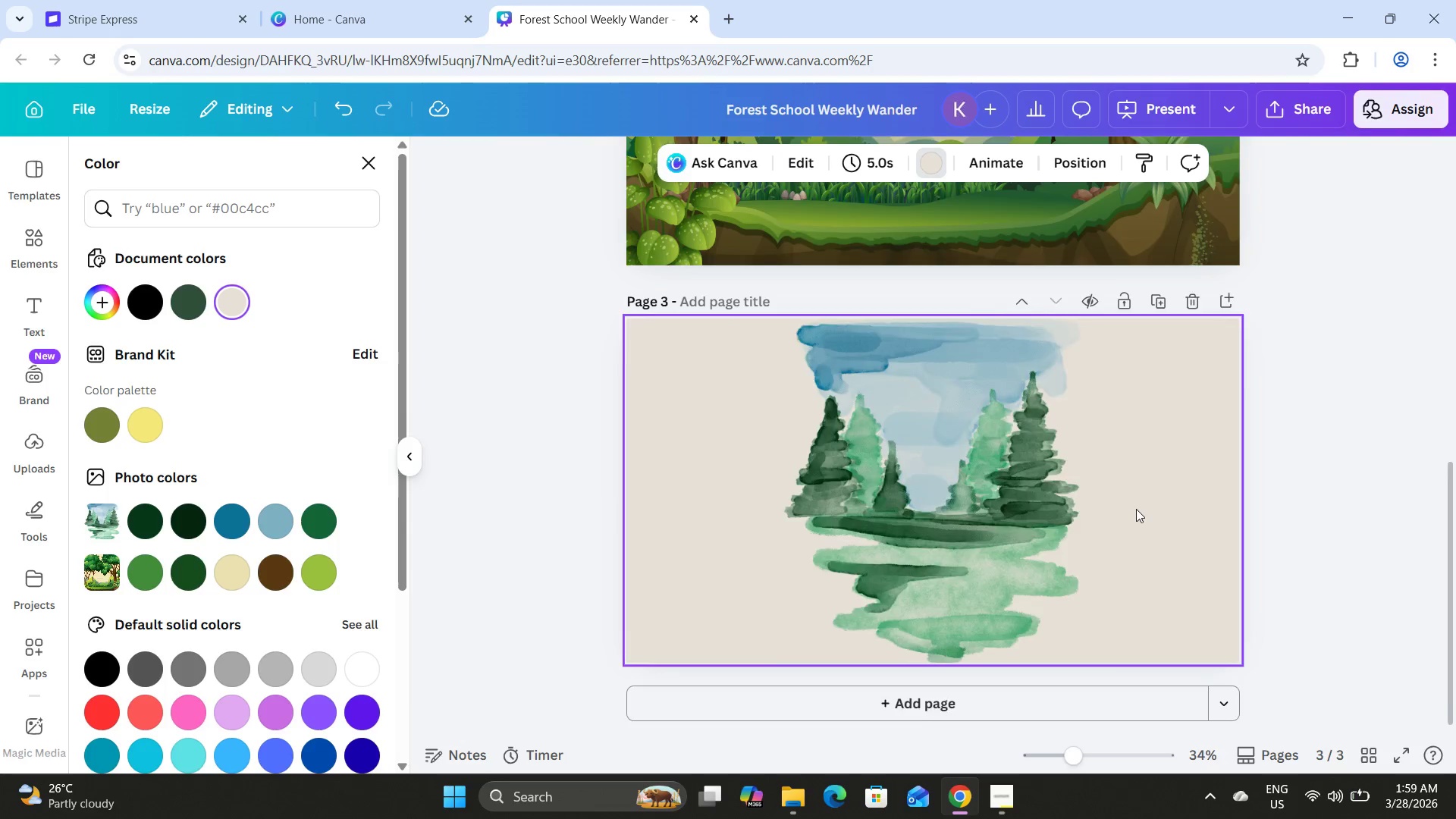 
scroll: coordinate [1135, 509], scroll_direction: up, amount: 2.0
 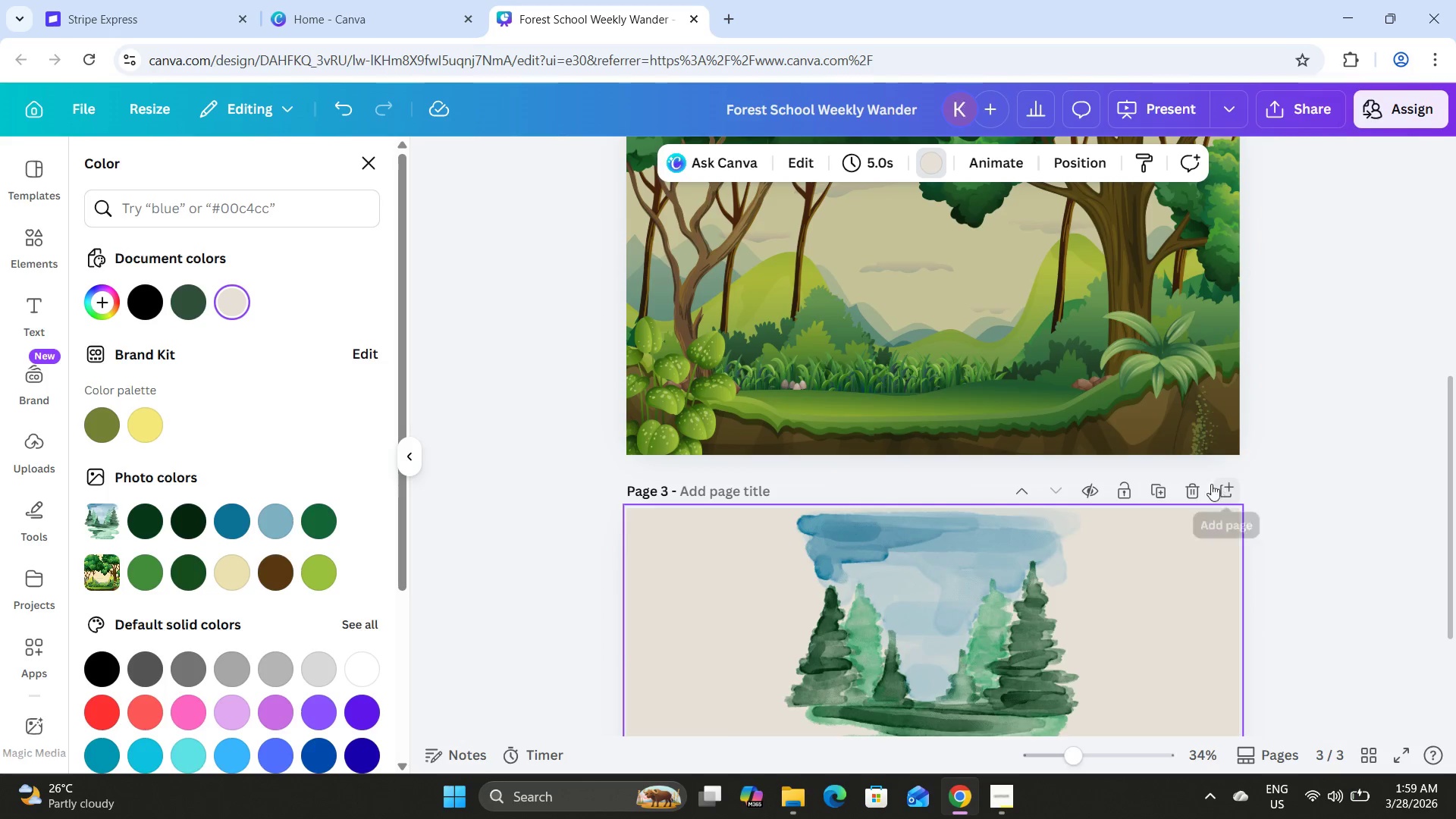 
left_click([1197, 486])
 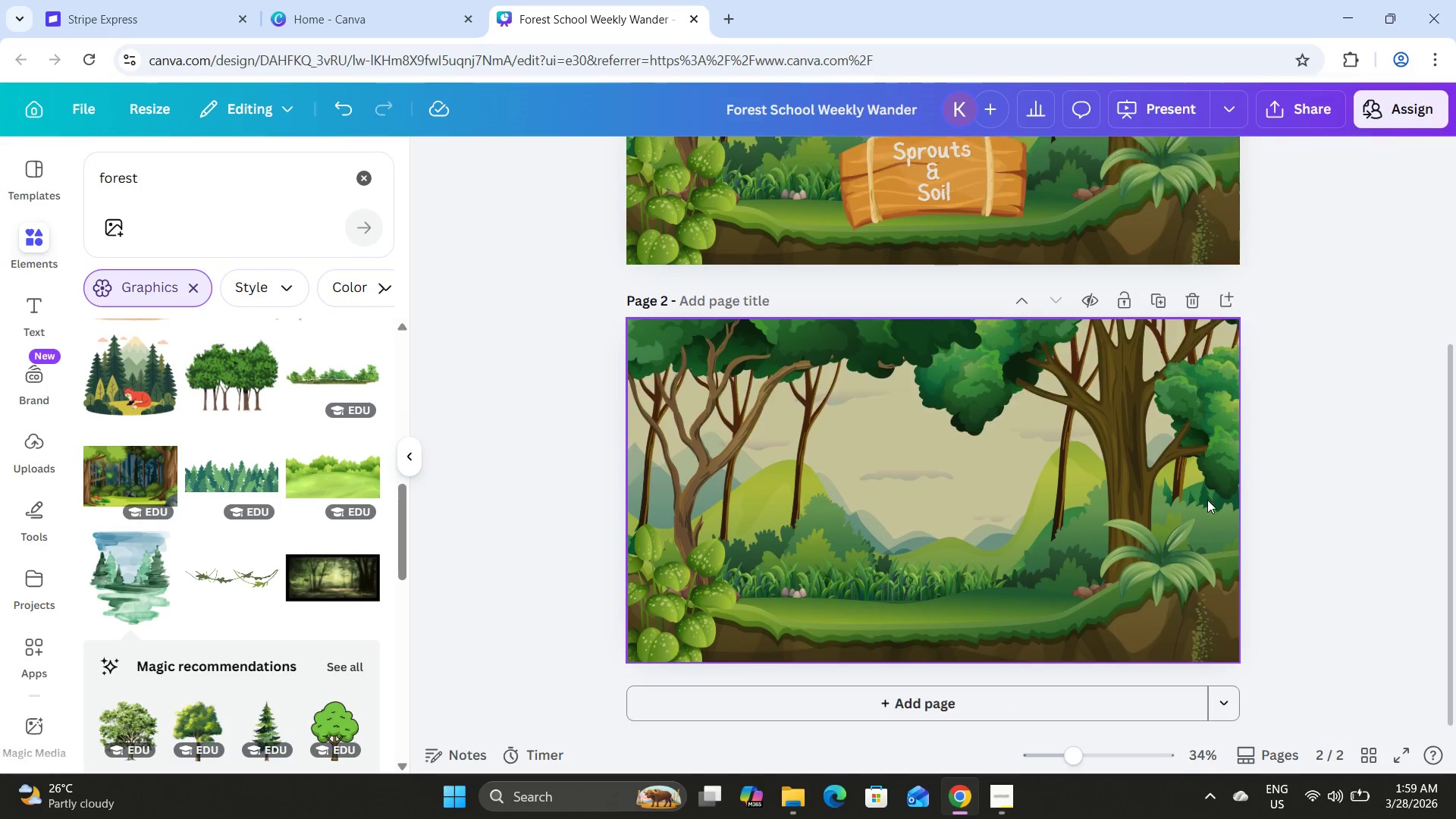 
scroll: coordinate [1196, 510], scroll_direction: up, amount: 10.0
 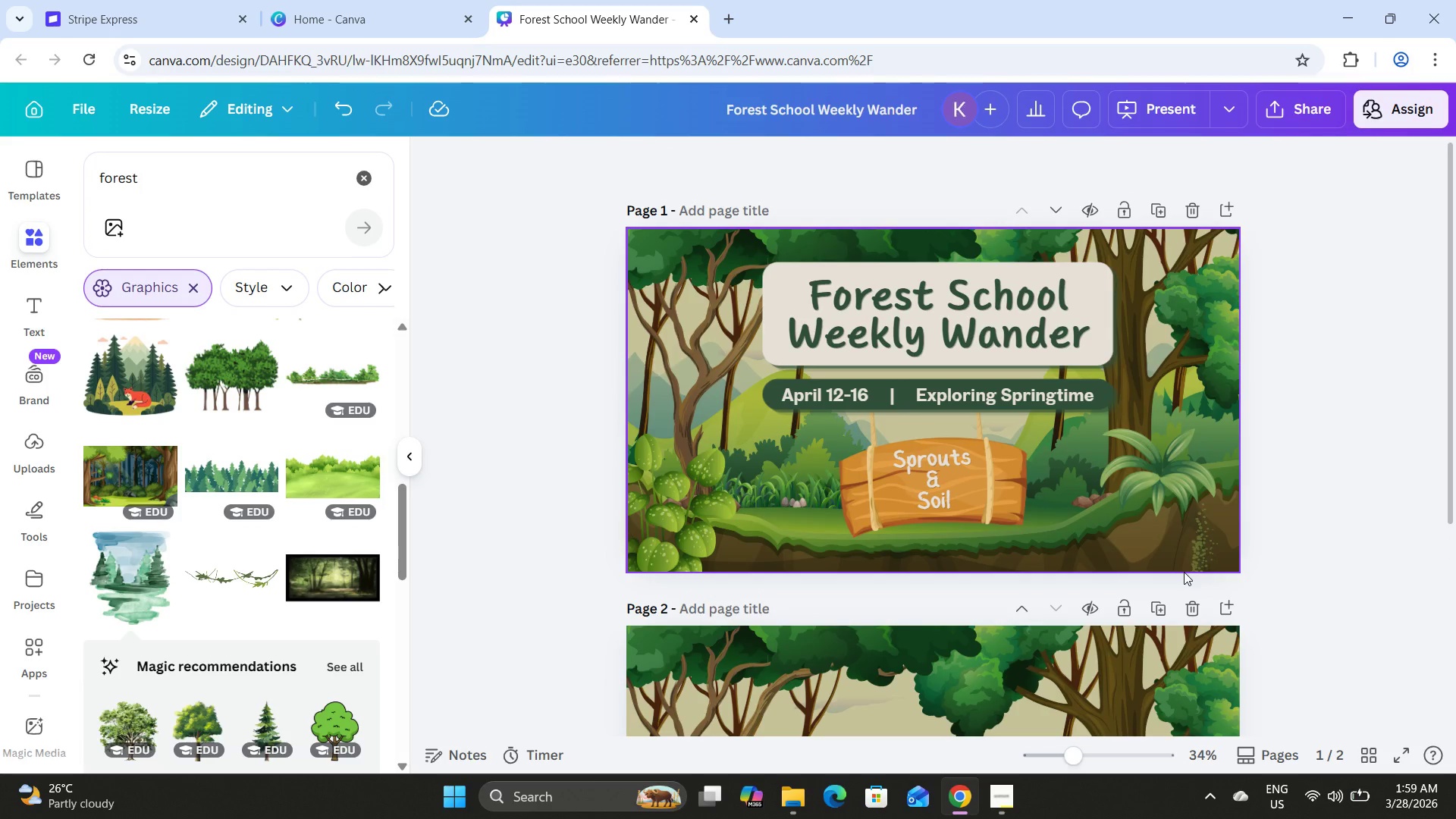 
scroll: coordinate [1171, 469], scroll_direction: down, amount: 3.0
 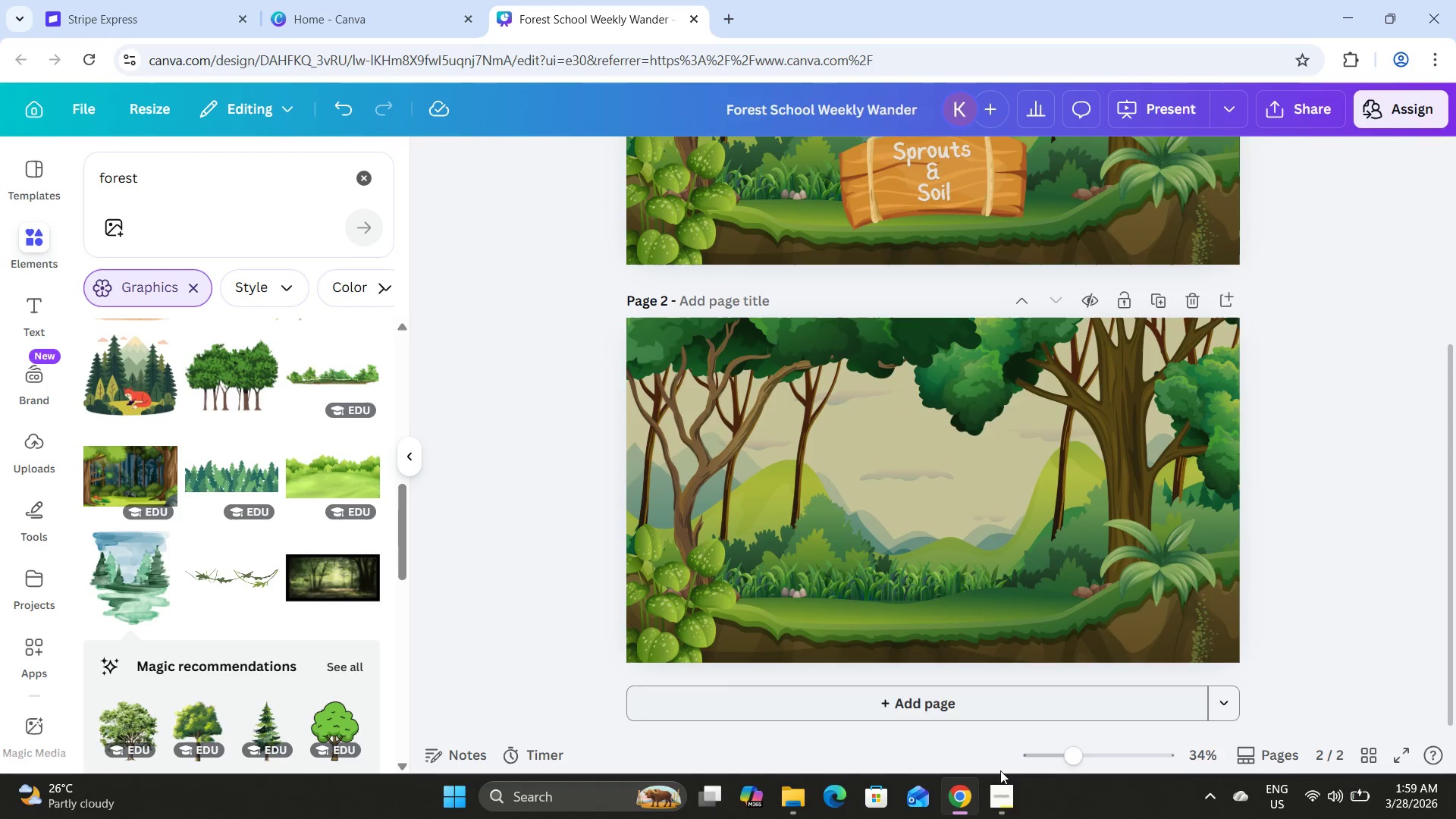 
left_click([1016, 809])